 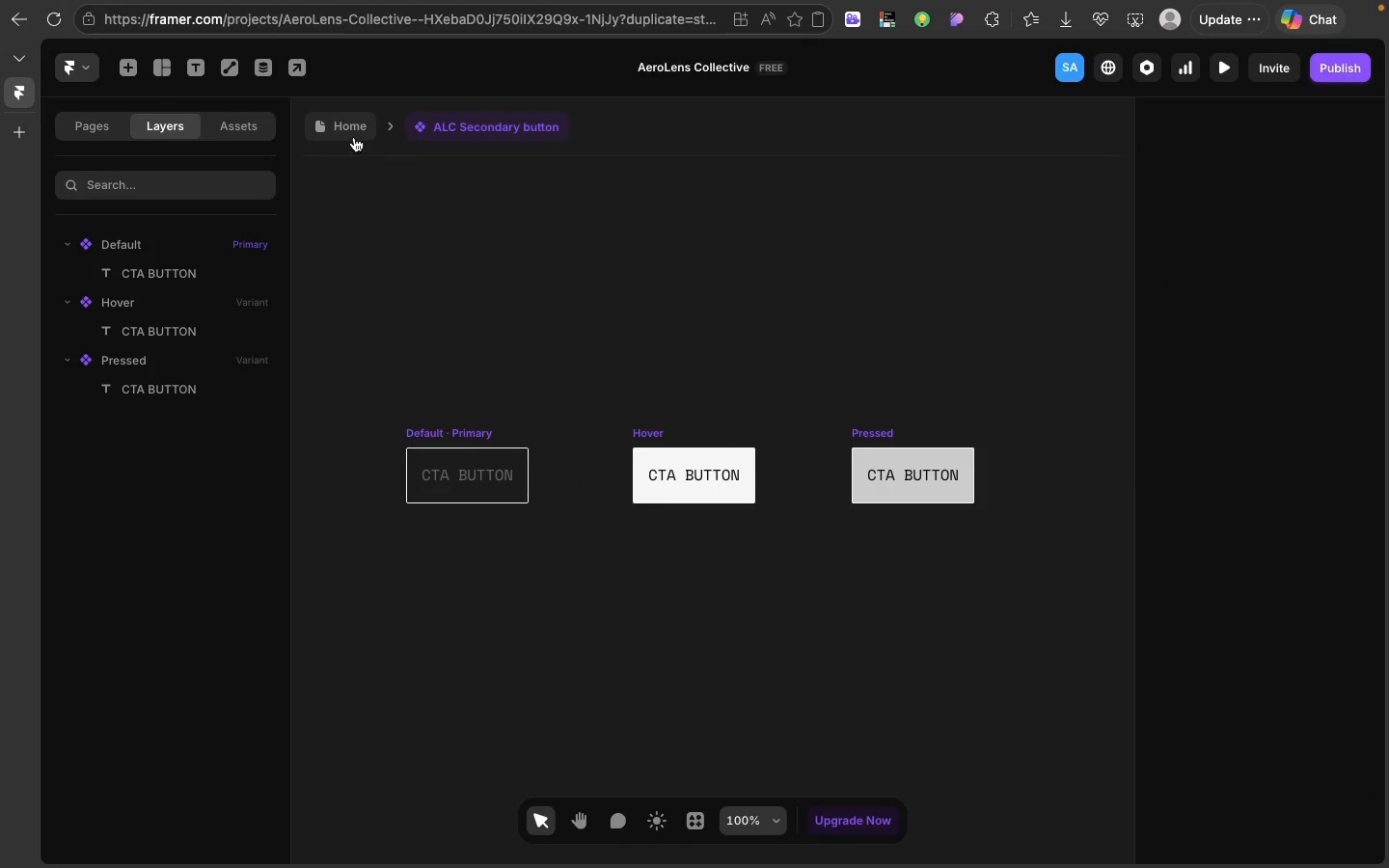 
left_click([341, 117])
 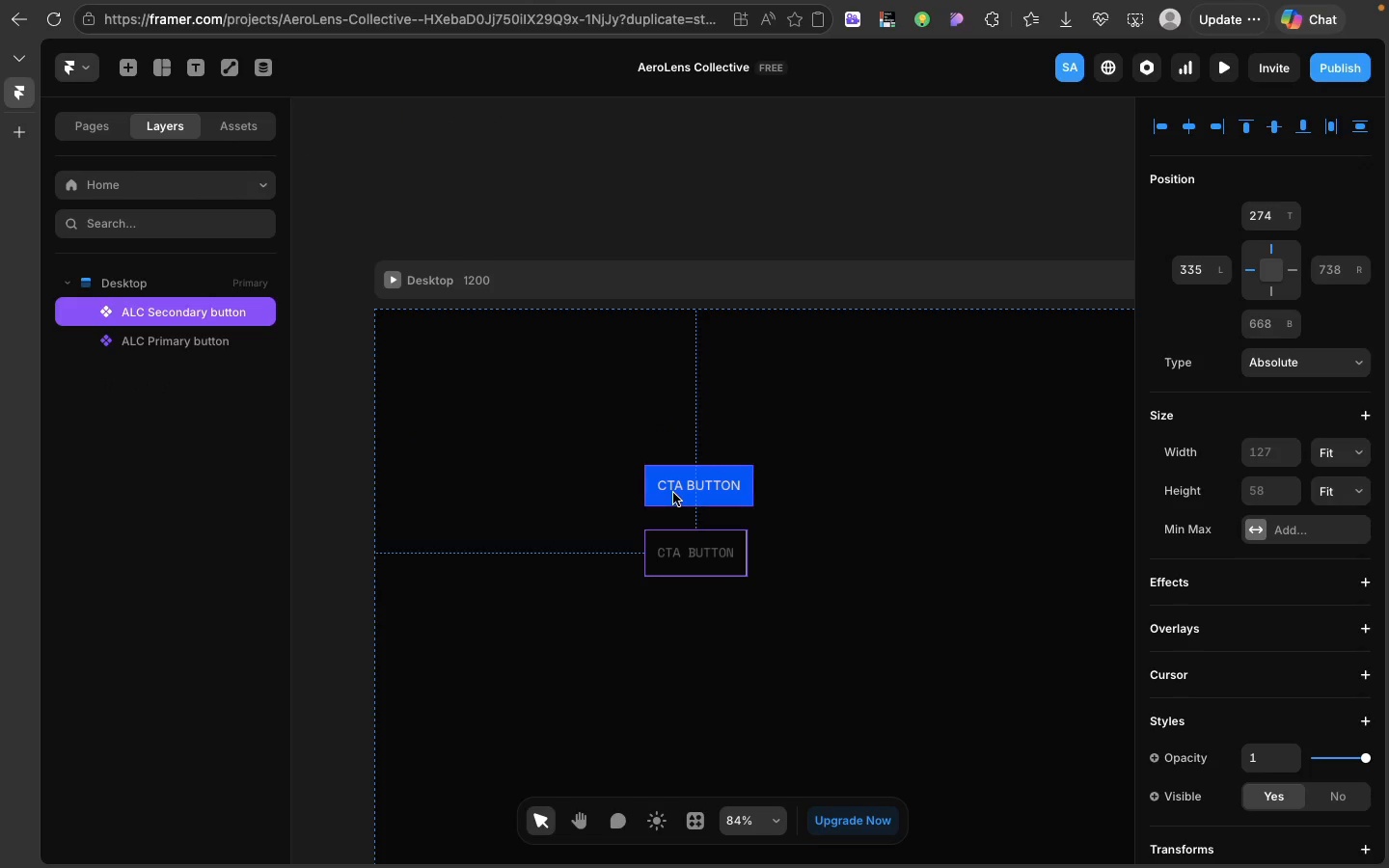 
left_click([673, 493])
 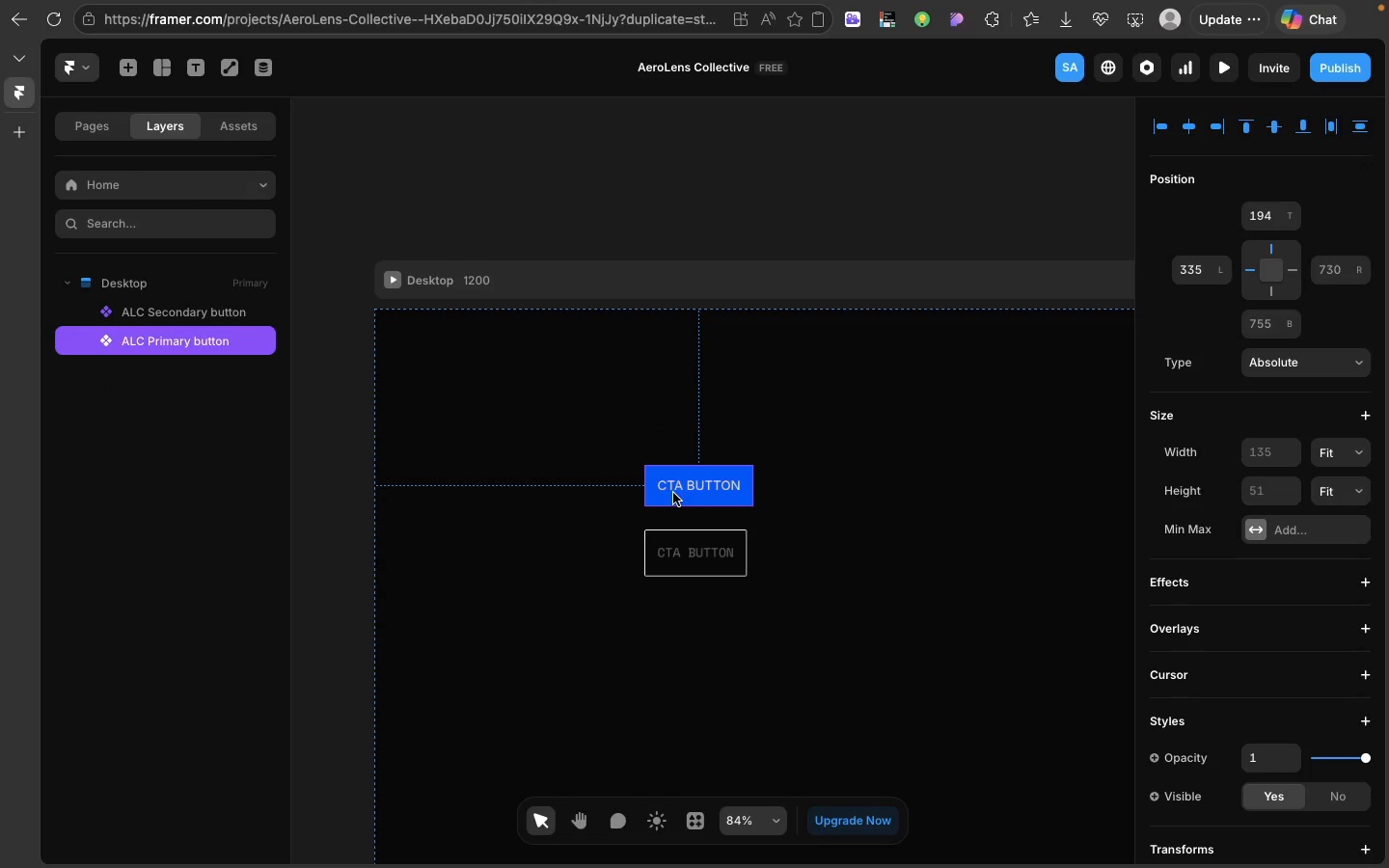 
left_click_drag(start_coordinate=[673, 493], to_coordinate=[529, 440])
 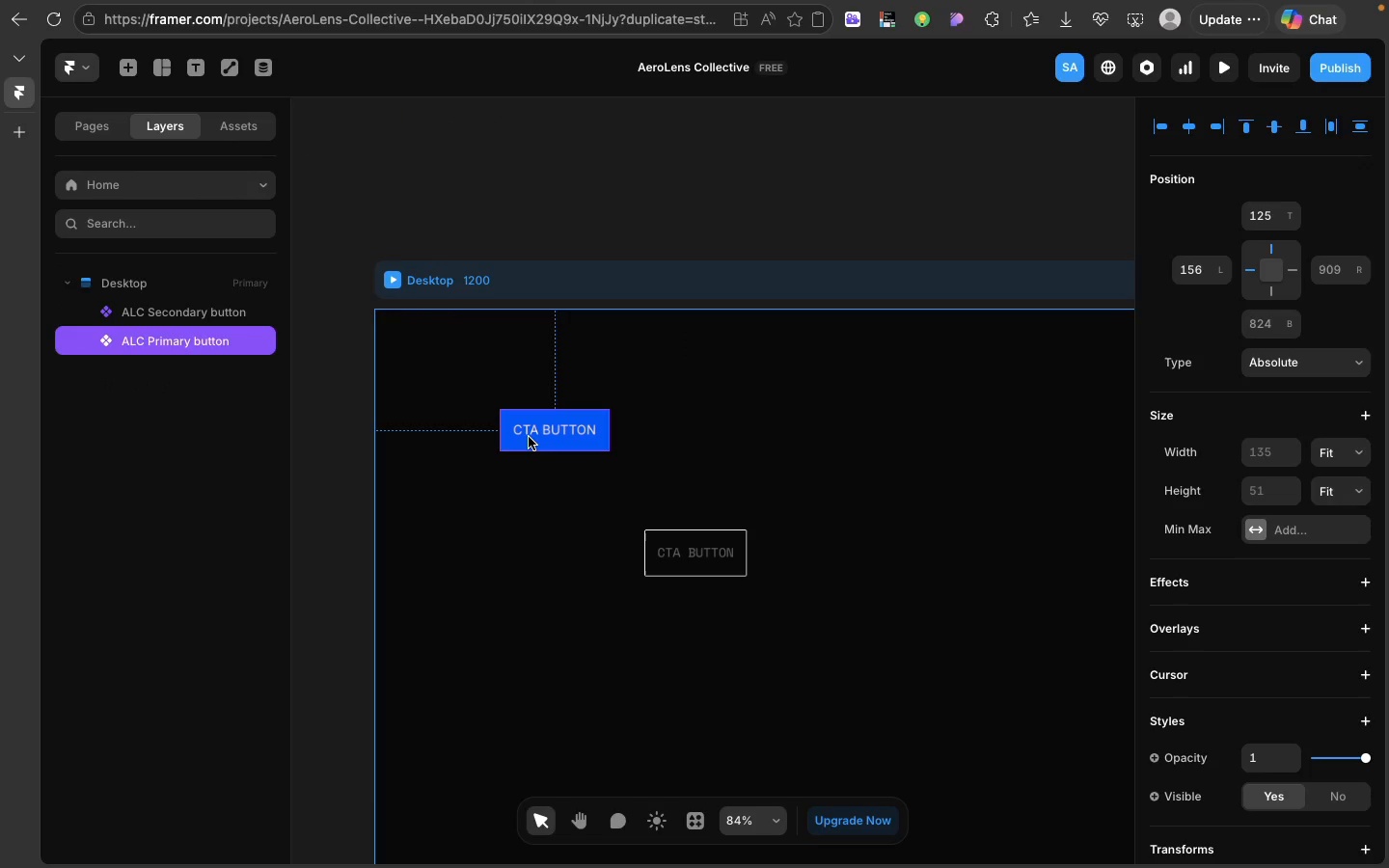 
key(Meta+D)
 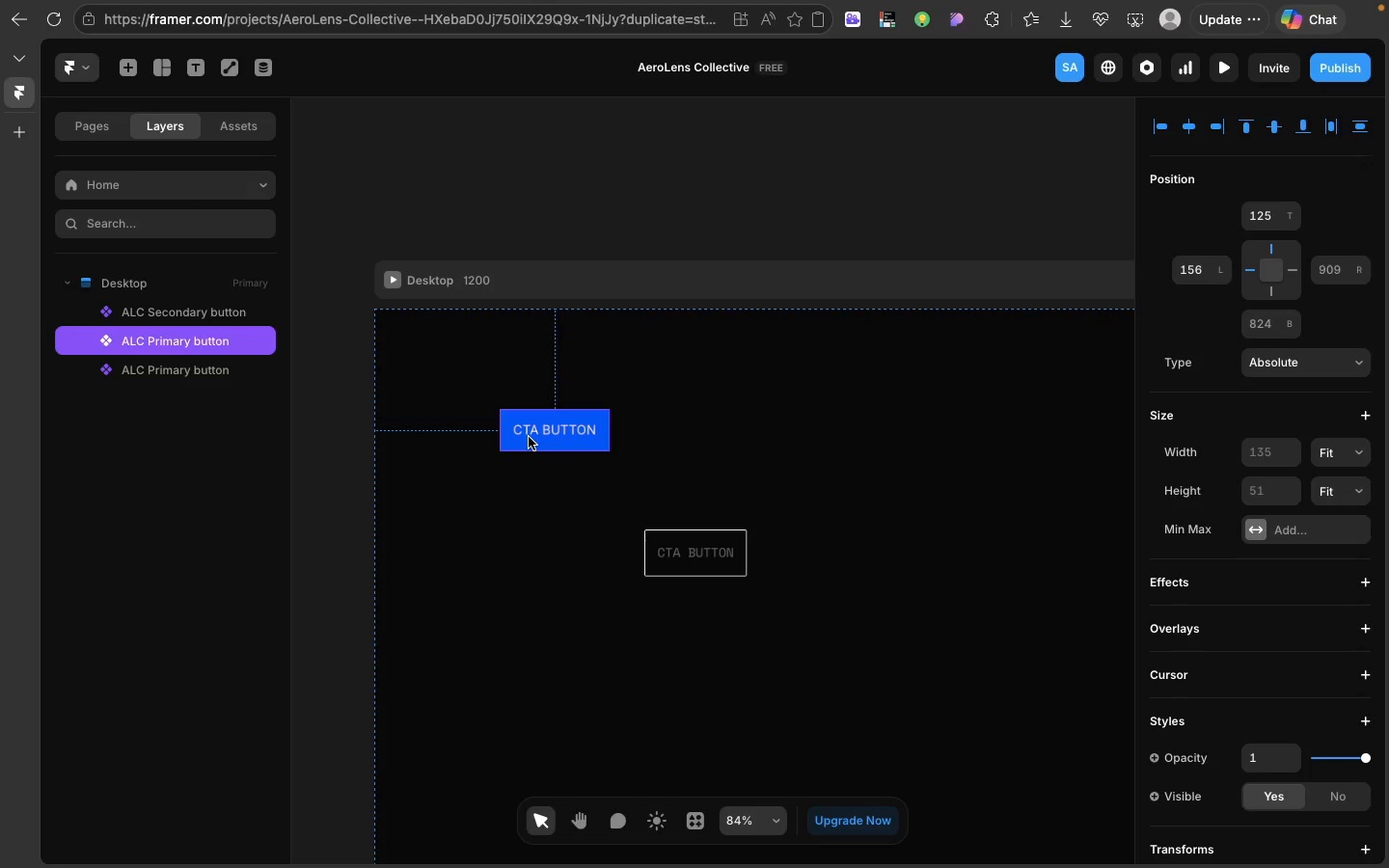 
left_click_drag(start_coordinate=[529, 437], to_coordinate=[673, 437])
 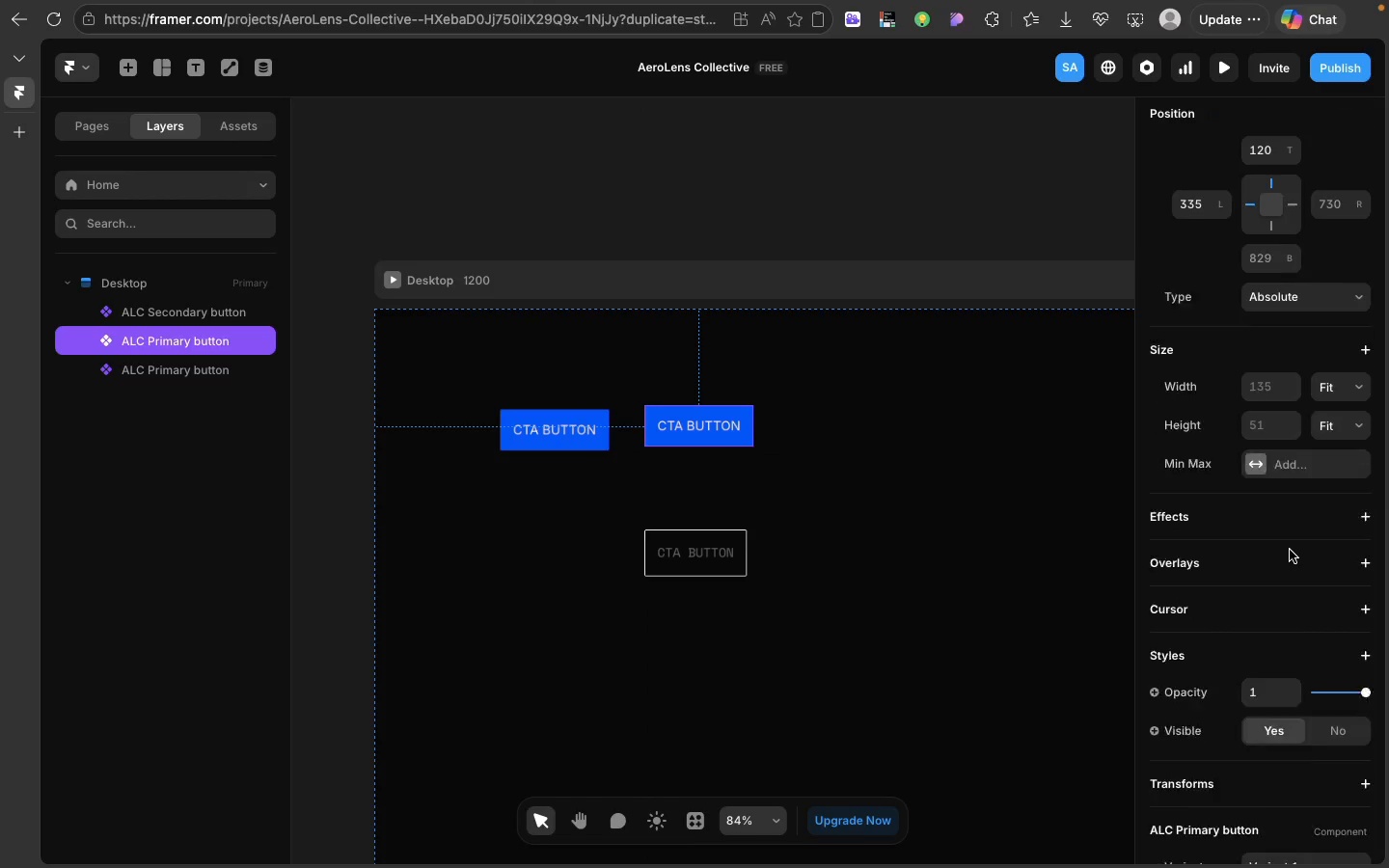 
scroll: coordinate [1290, 550], scroll_direction: down, amount: 48.0
 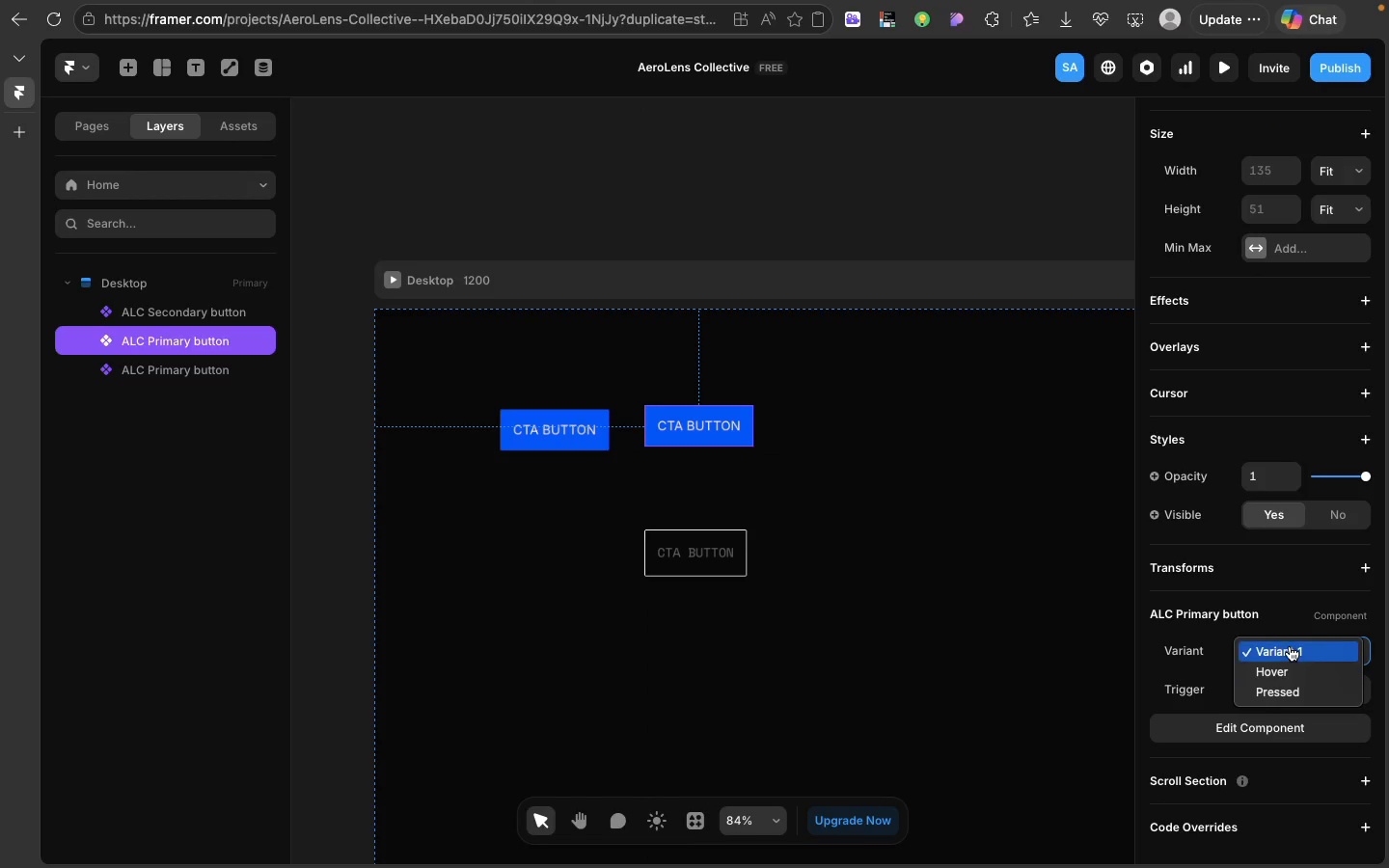 
left_click([1290, 646])
 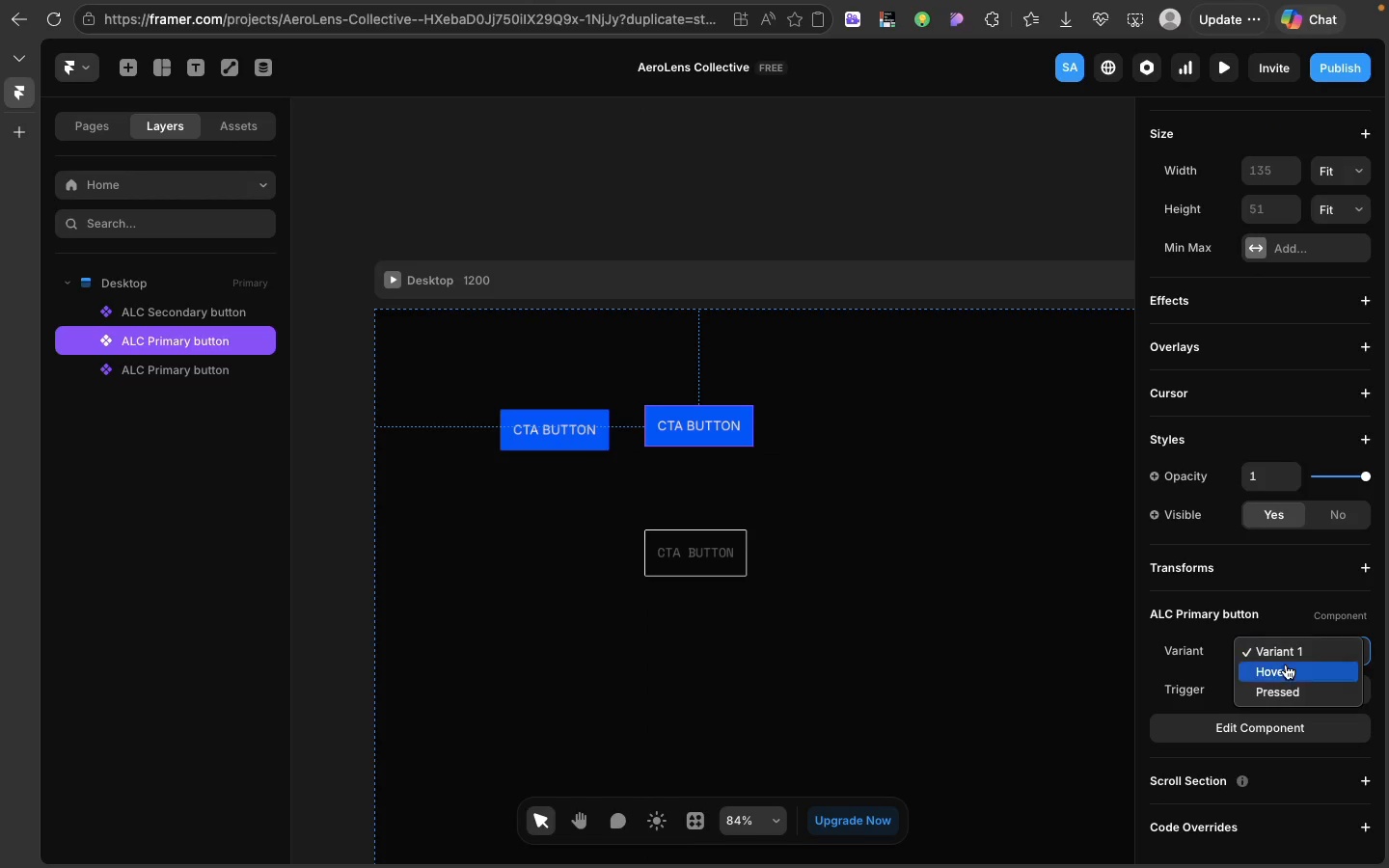 
left_click([1286, 665])
 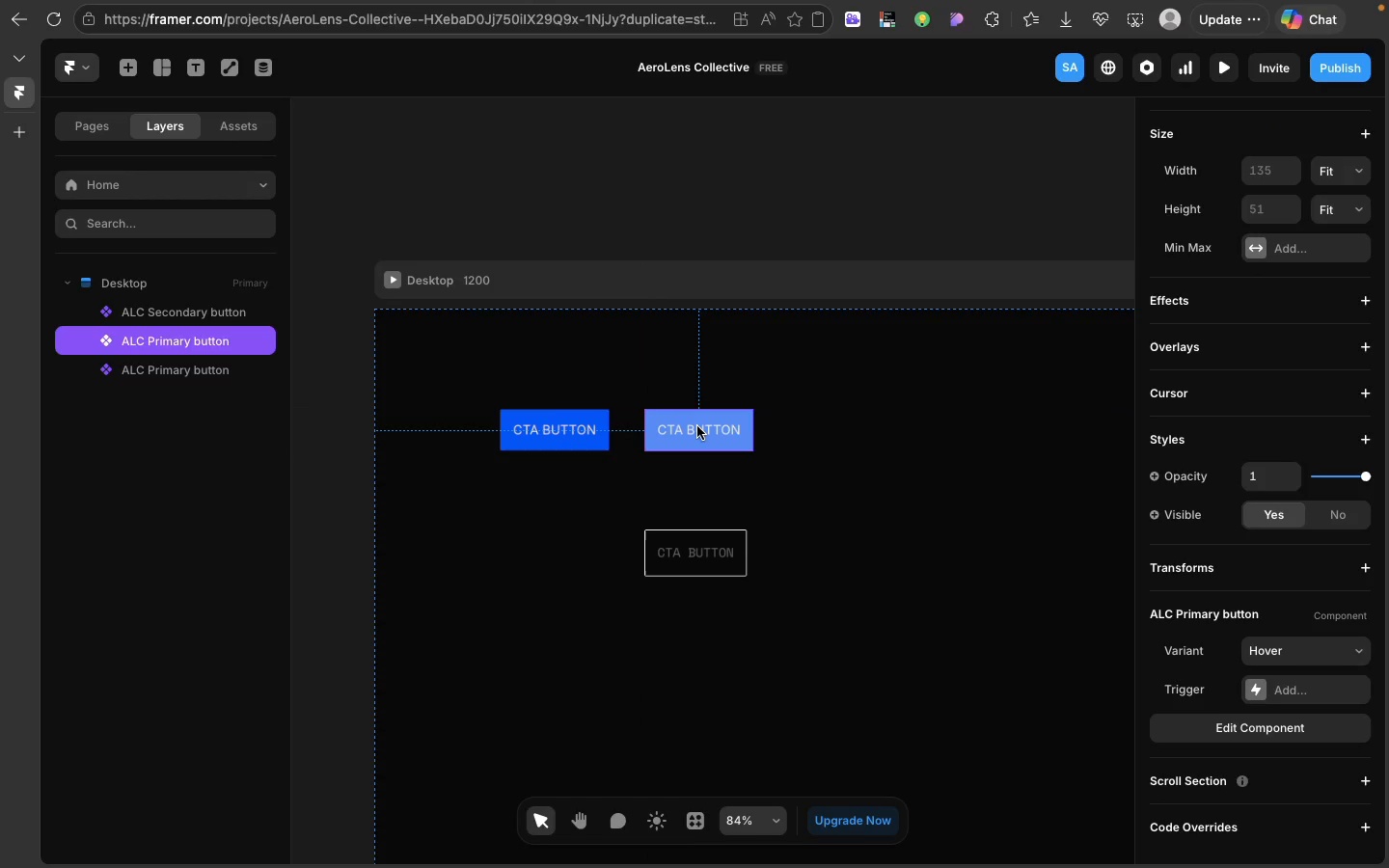 
wait(5.13)
 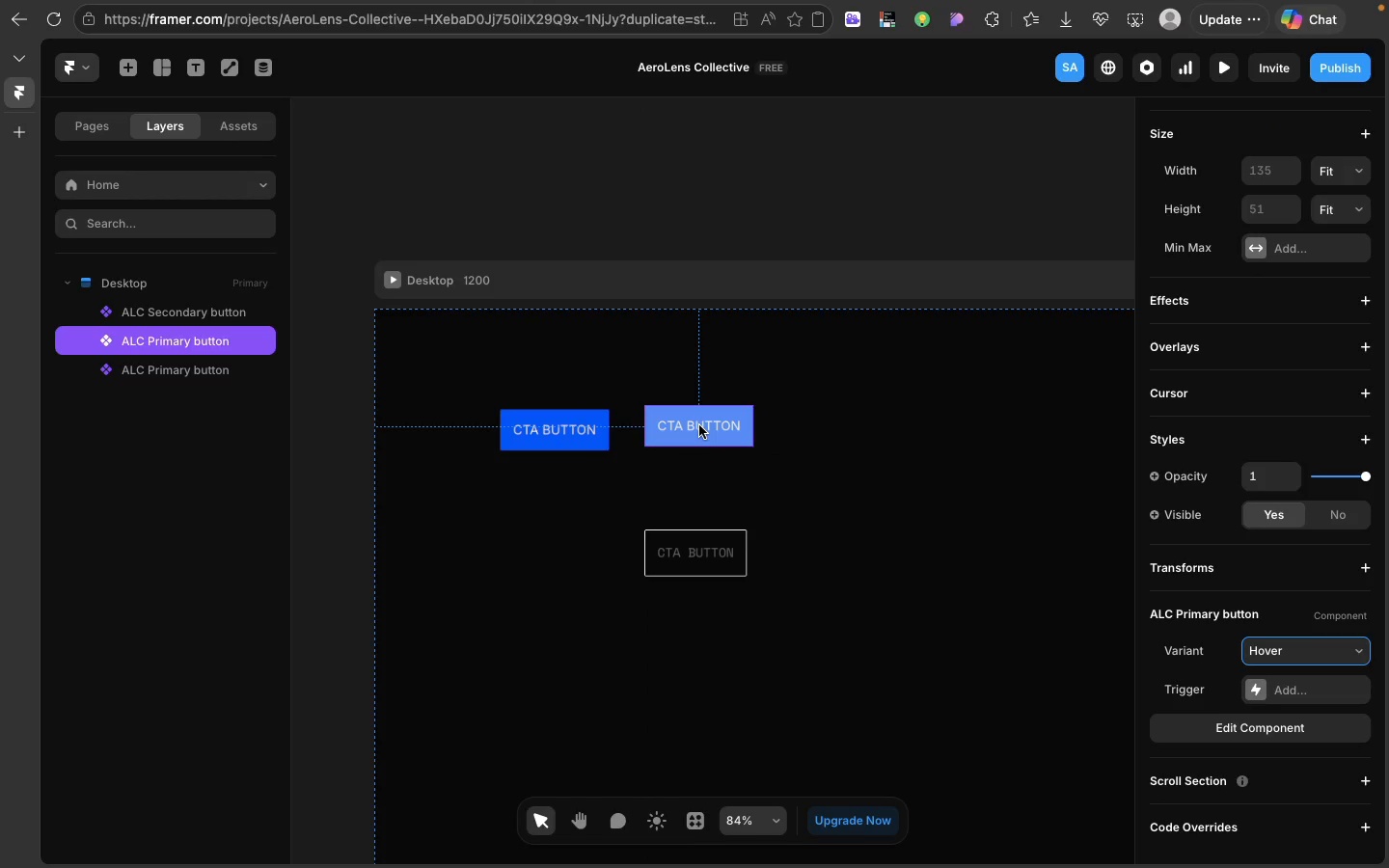 
key(Meta+D)
 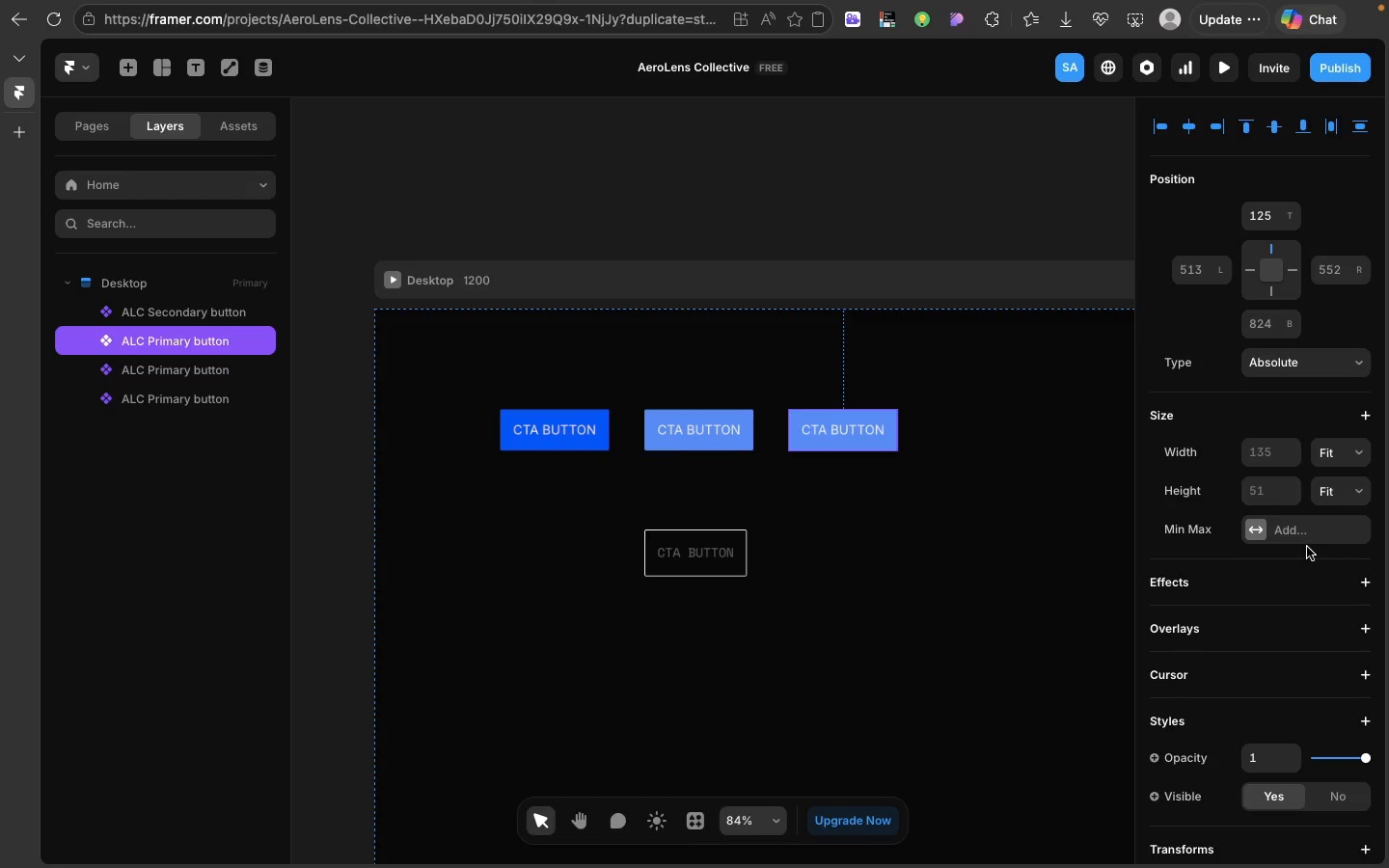 
scroll: coordinate [1307, 547], scroll_direction: down, amount: 58.0
 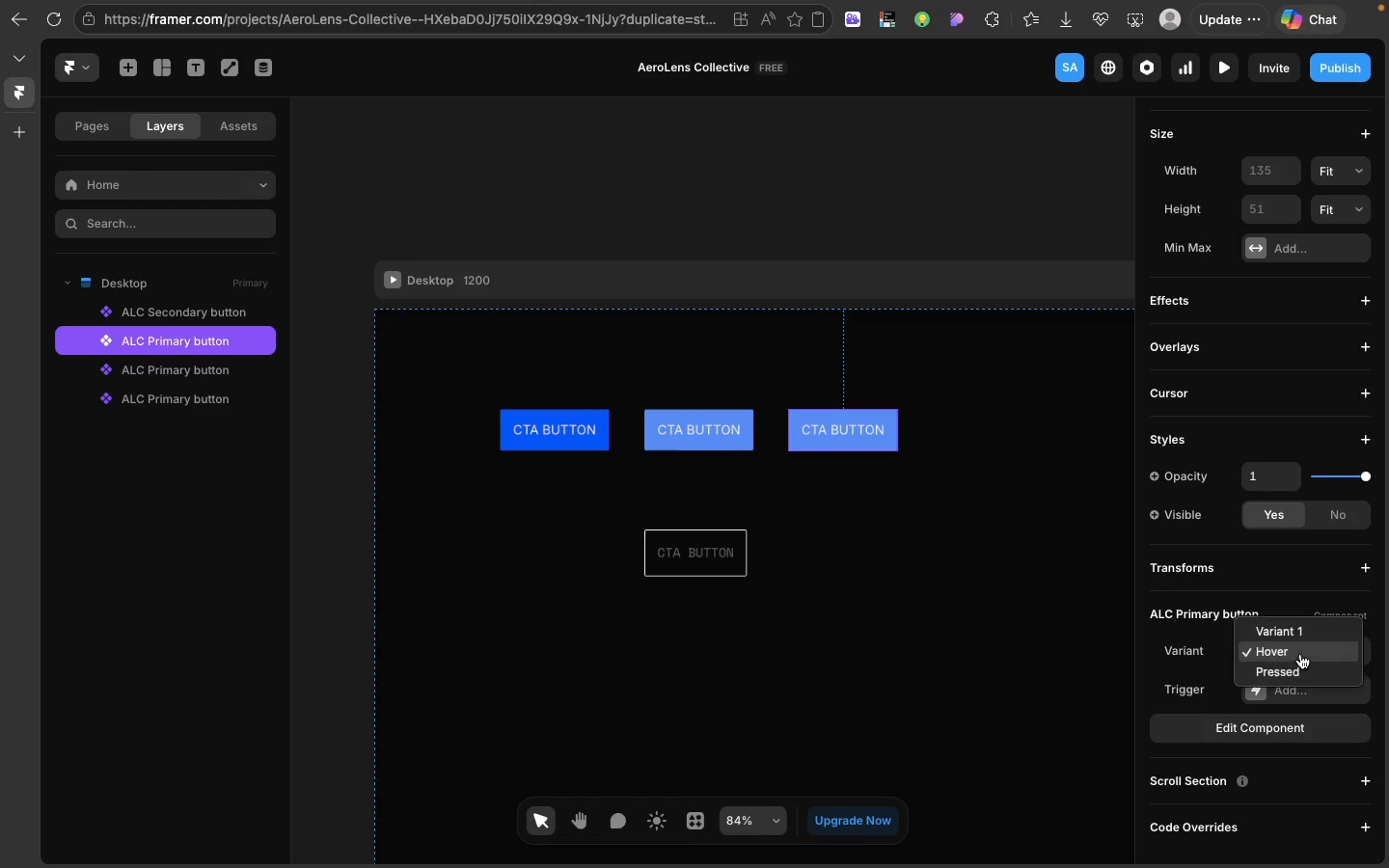 
left_click([1300, 654])
 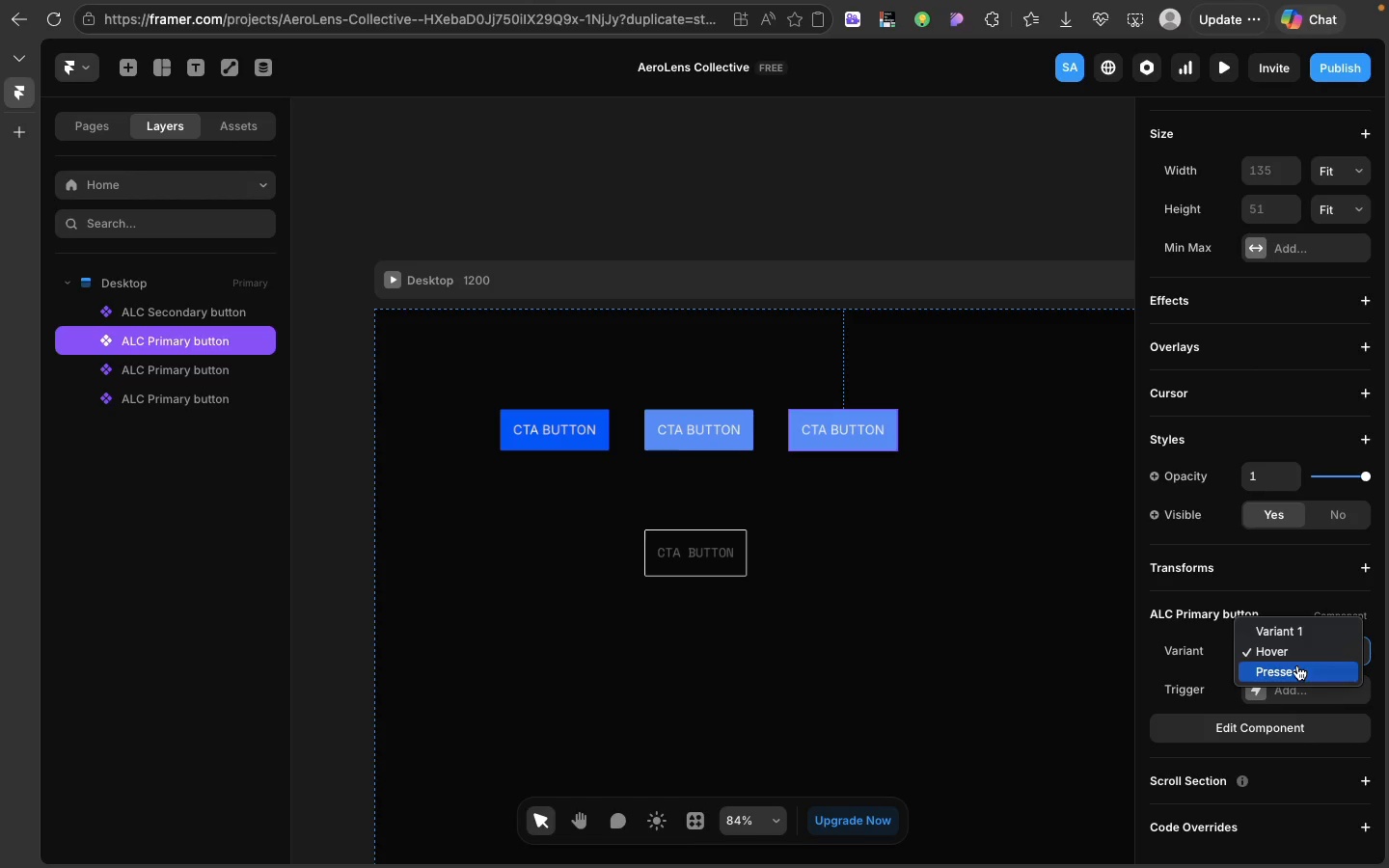 
left_click([1297, 665])
 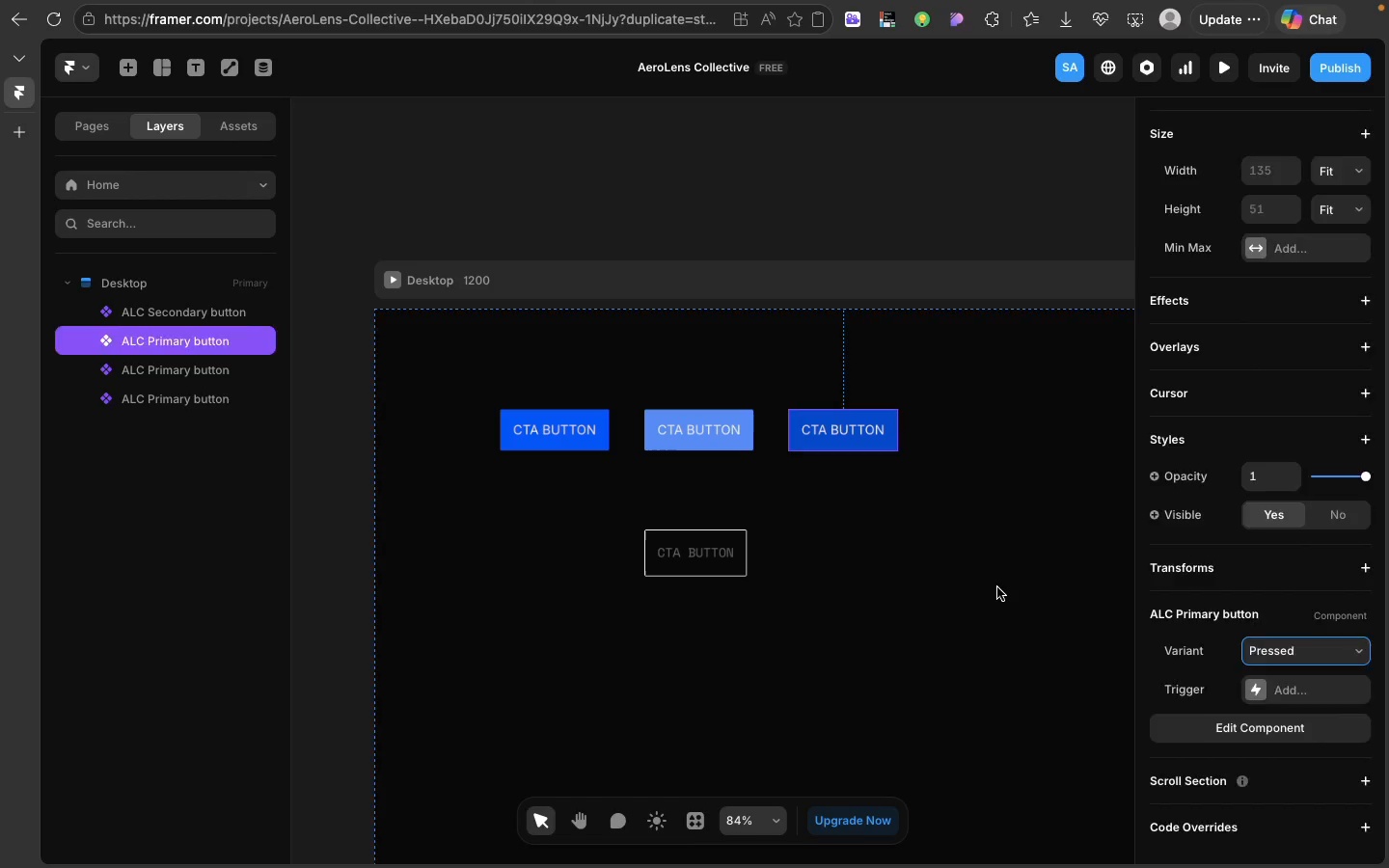 
left_click([997, 587])
 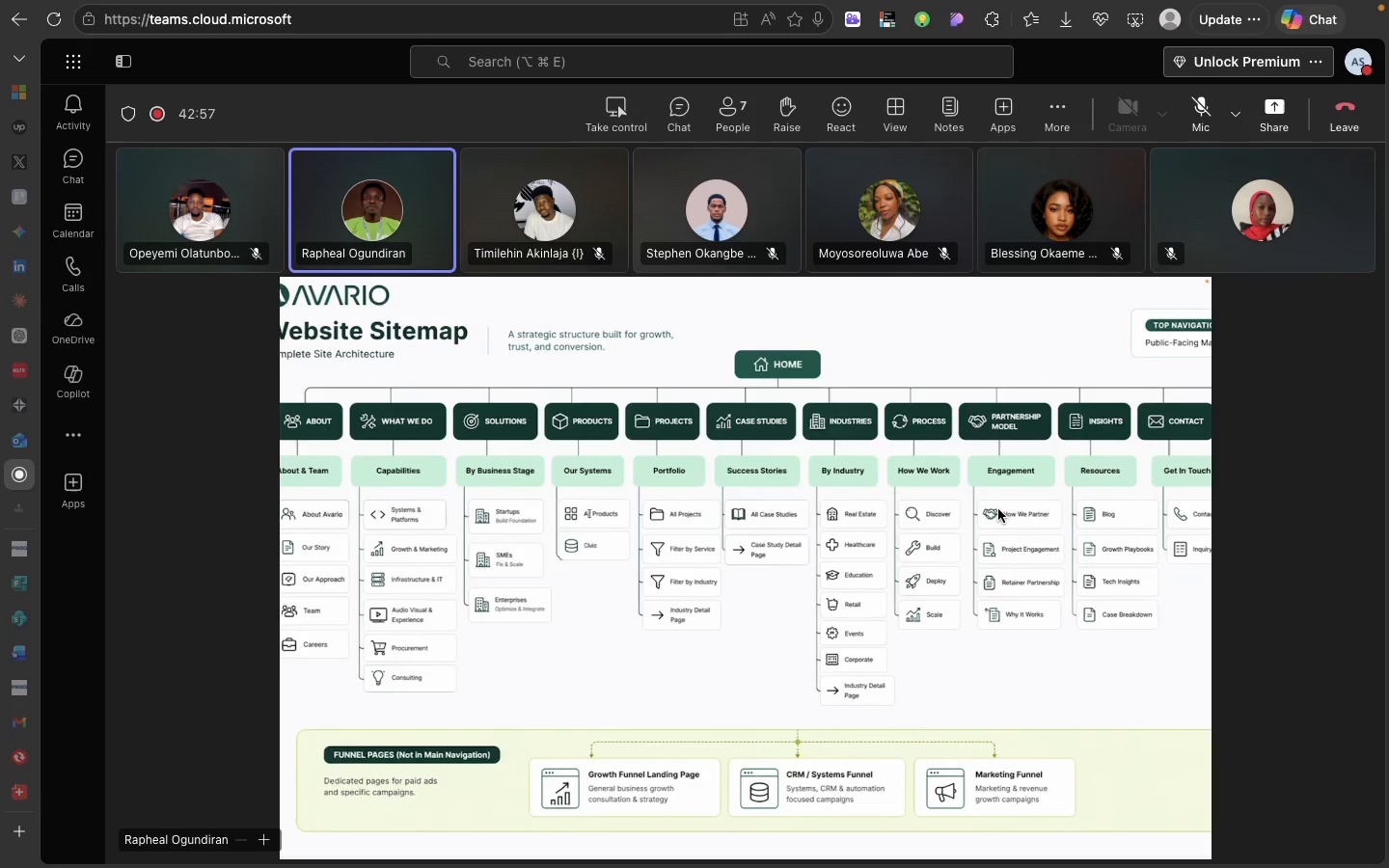 
wait(41.7)
 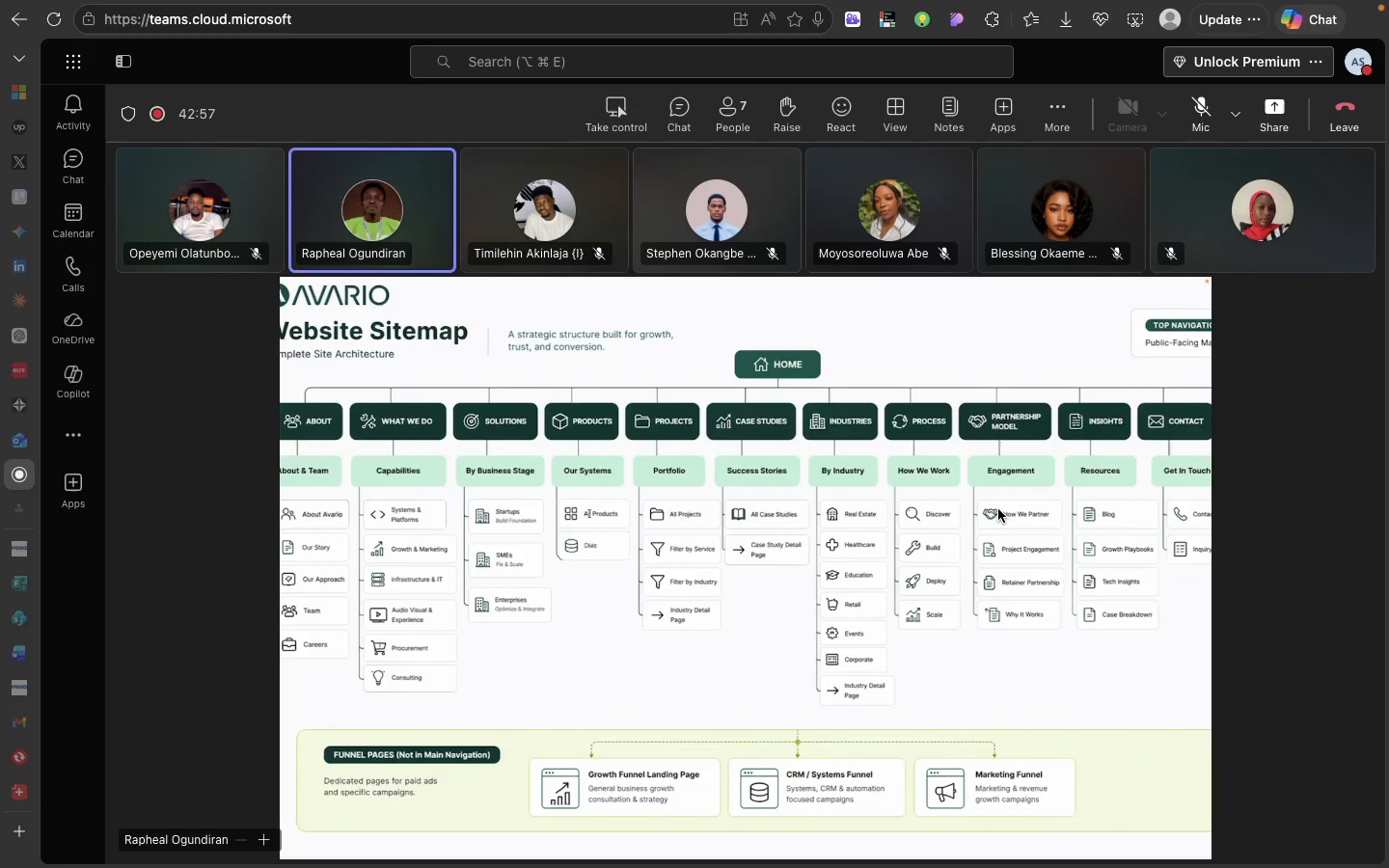 
left_click([670, 557])
 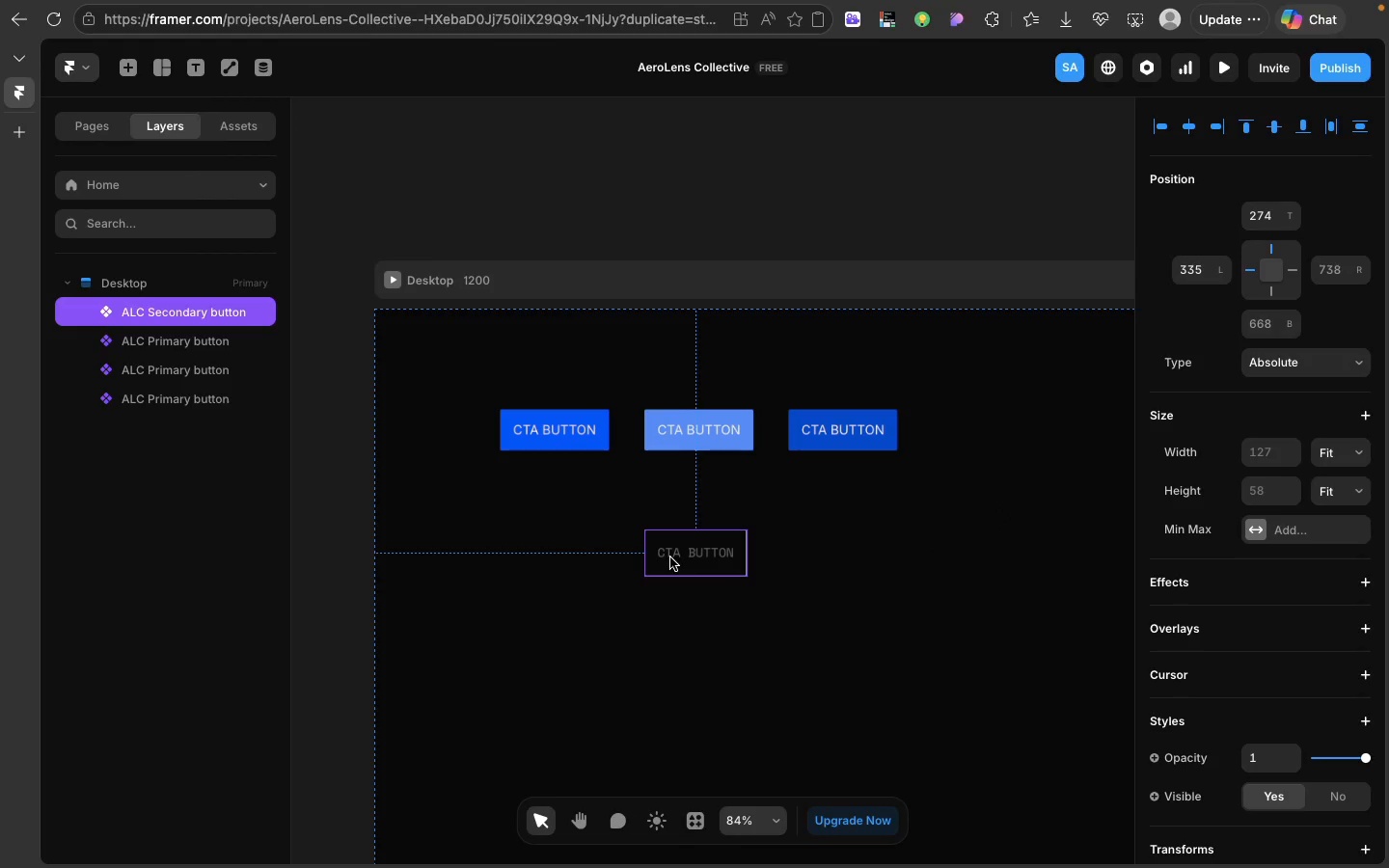 
left_click_drag(start_coordinate=[670, 557], to_coordinate=[530, 509])
 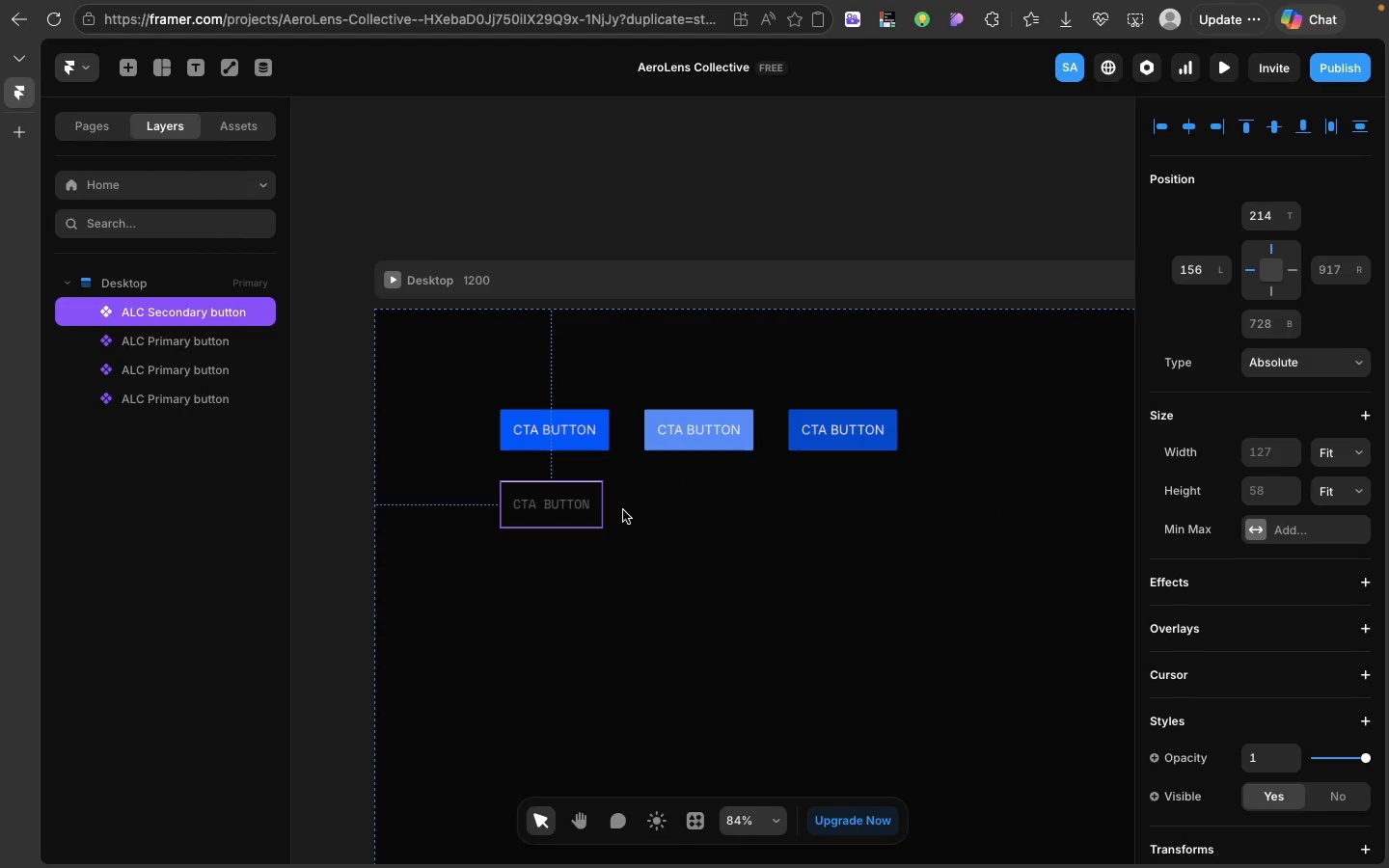 
key(Meta+D)
 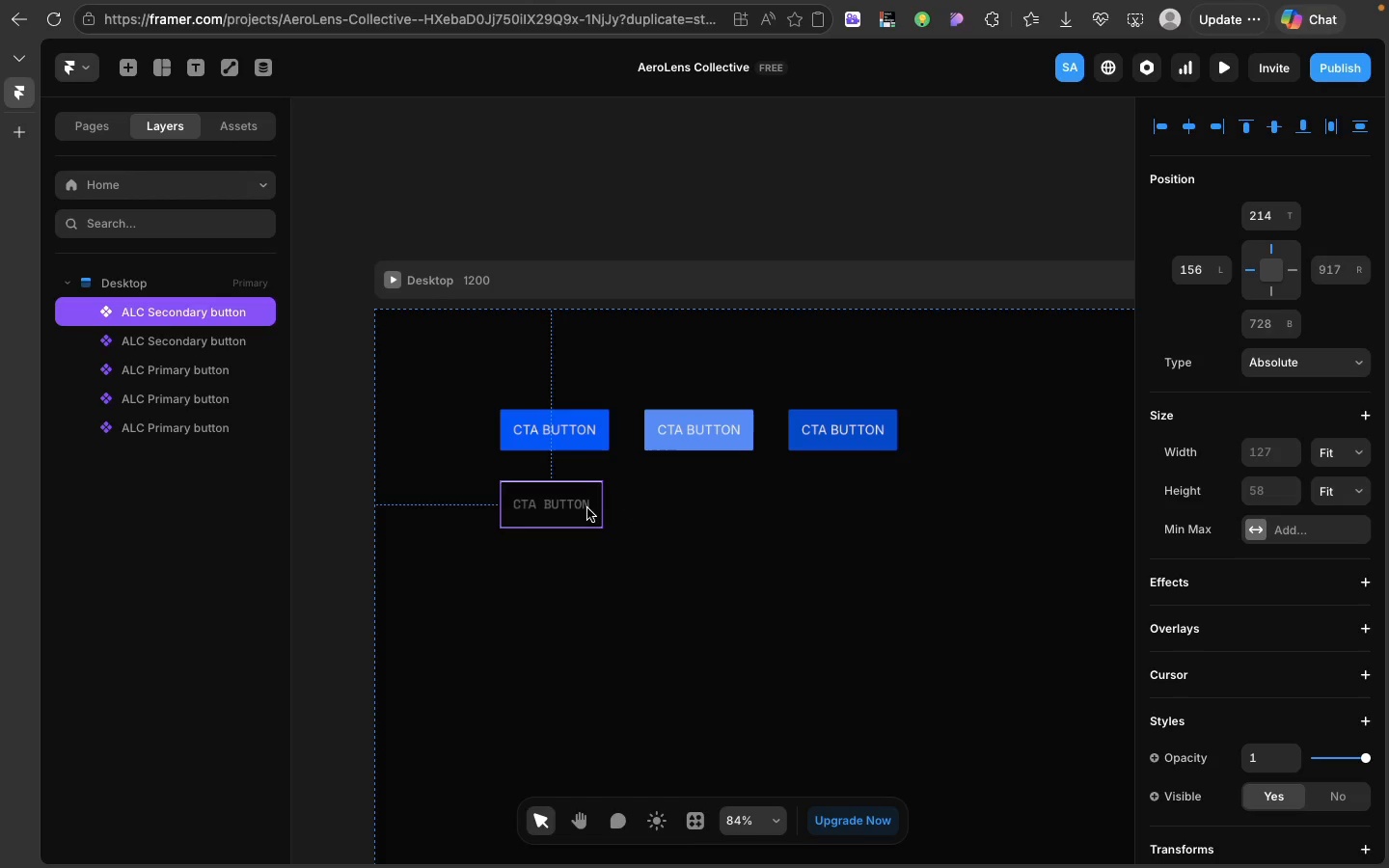 
left_click_drag(start_coordinate=[587, 508], to_coordinate=[733, 512])
 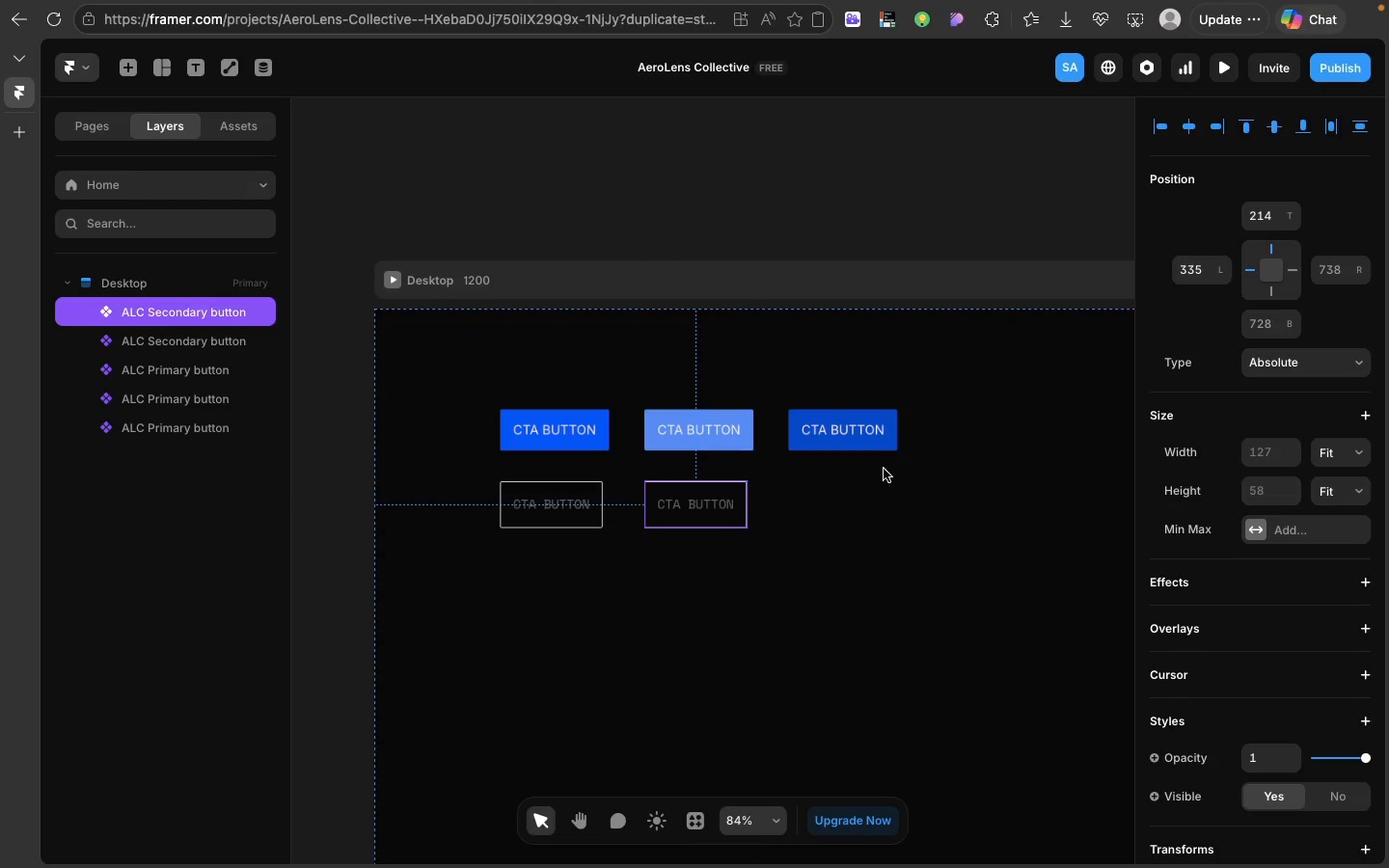 
scroll: coordinate [1311, 509], scroll_direction: down, amount: 83.0
 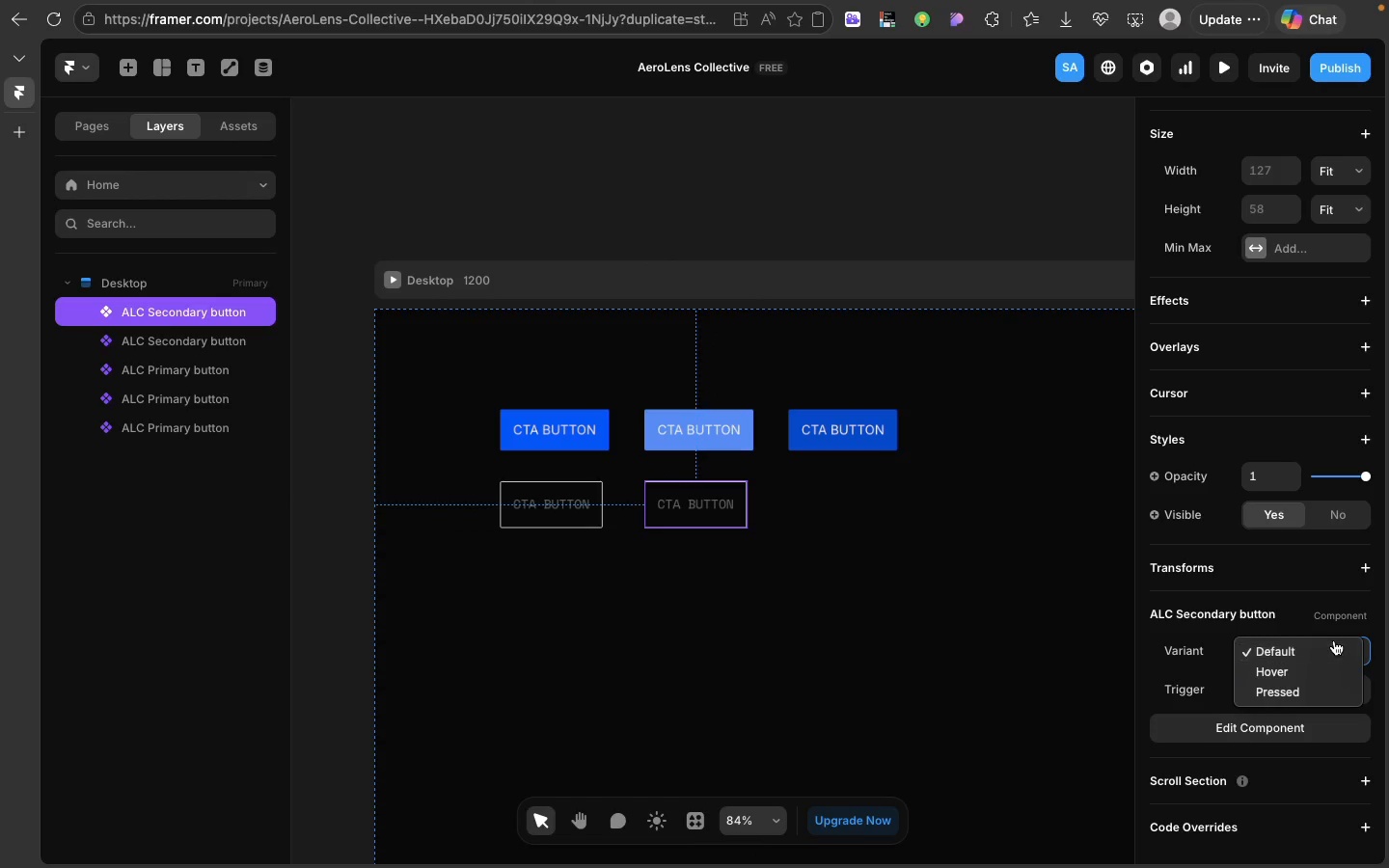 
left_click([1334, 640])
 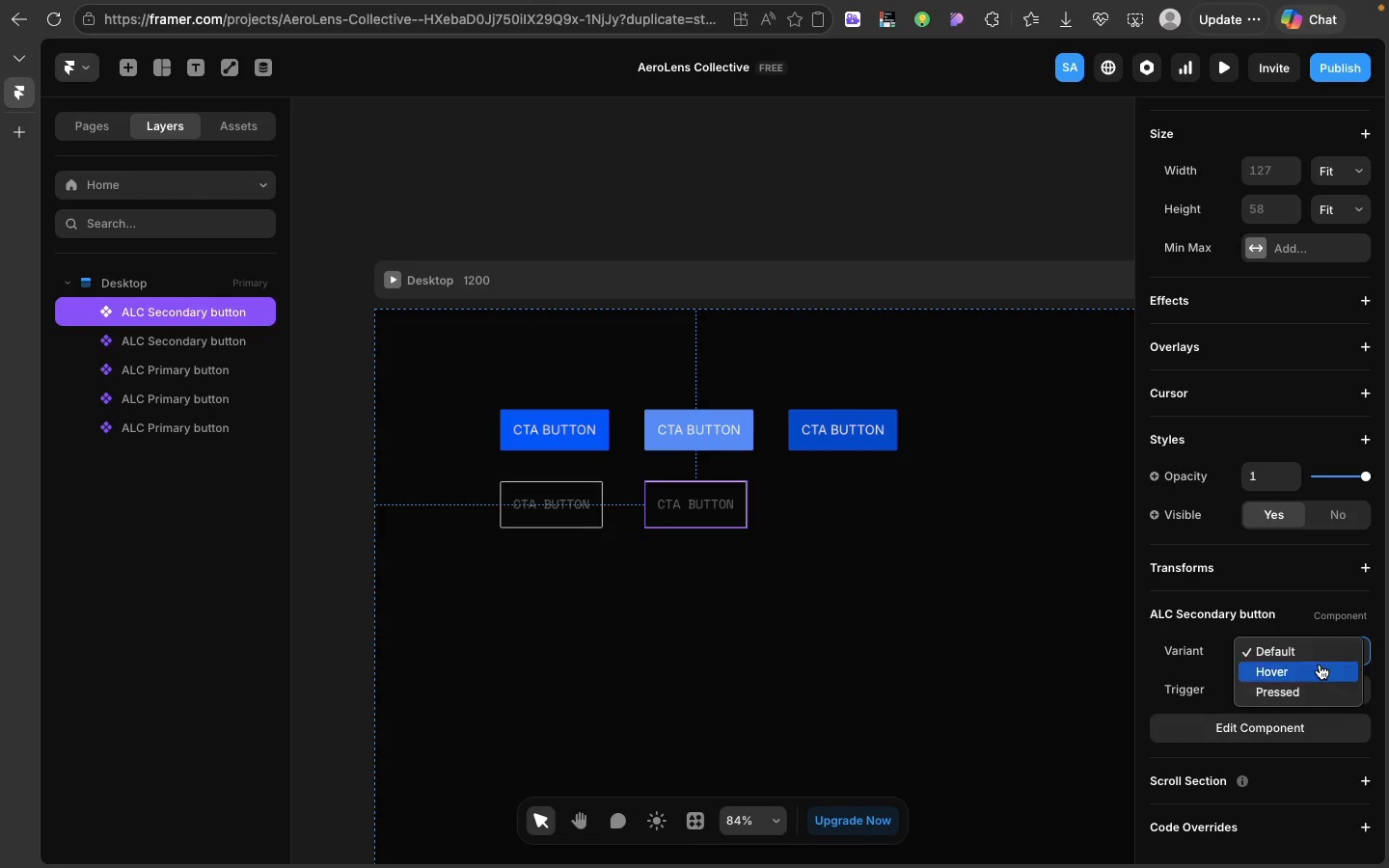 
left_click([1320, 665])
 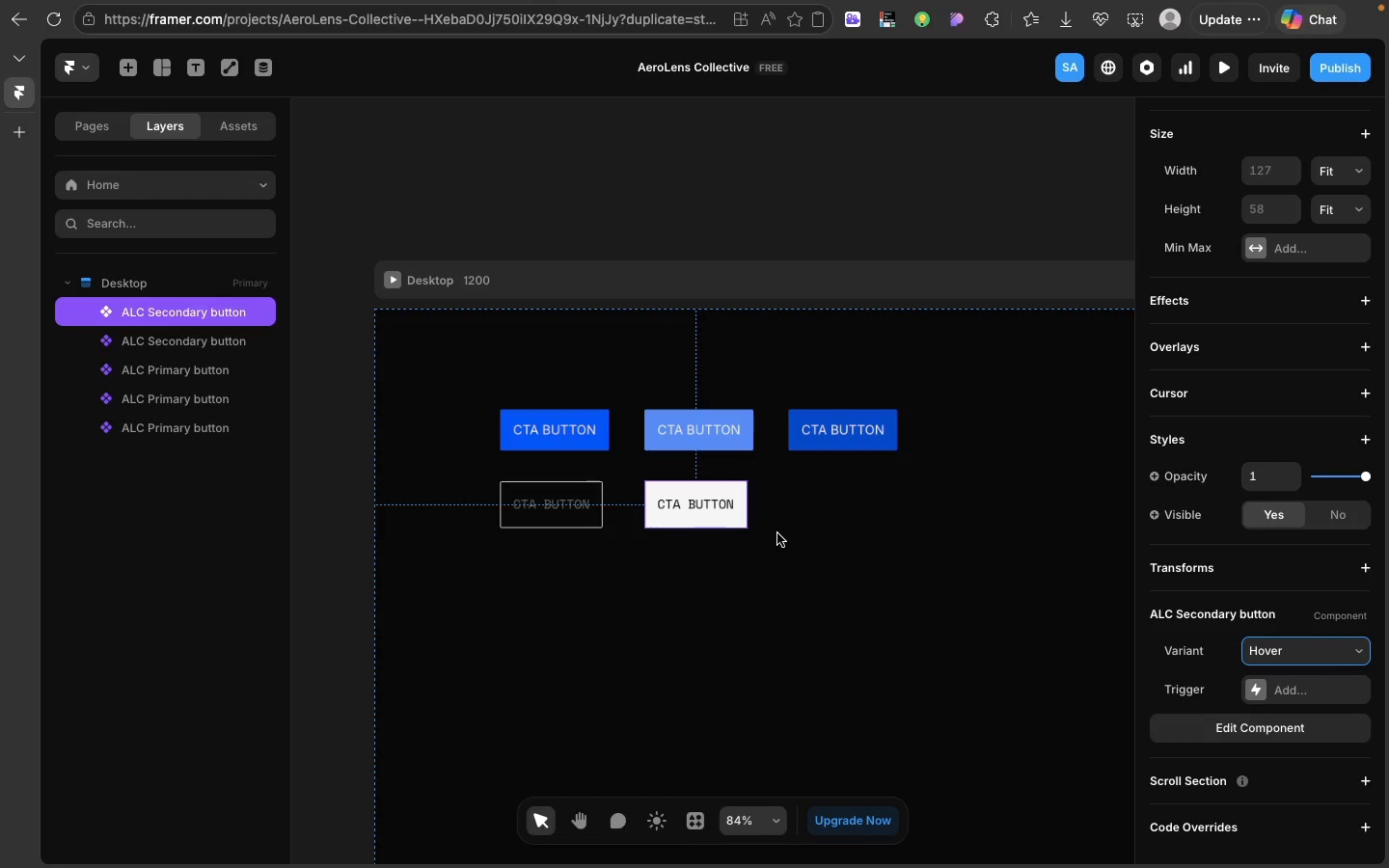 
key(Meta+D)
 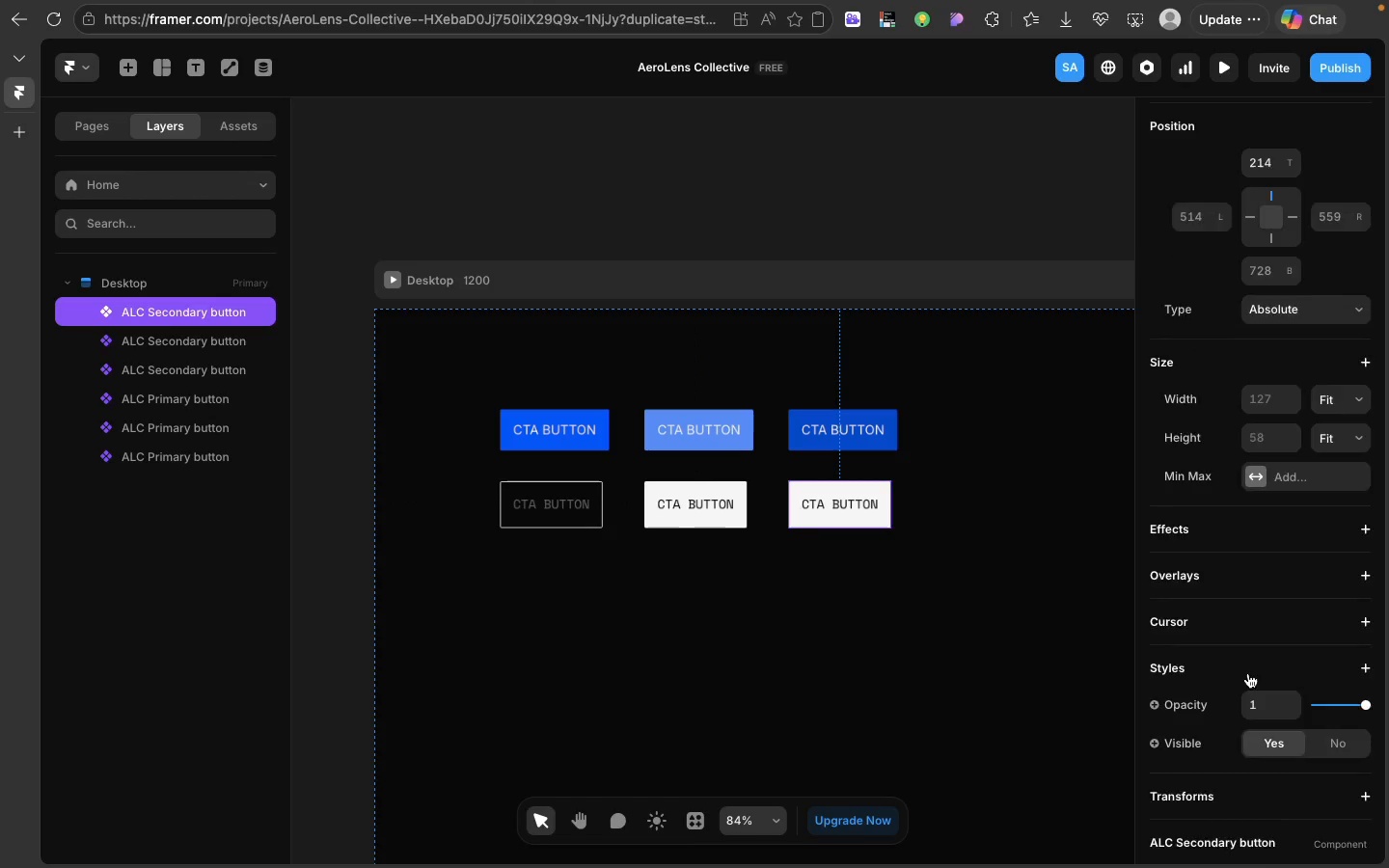 
scroll: coordinate [1248, 673], scroll_direction: down, amount: 58.0
 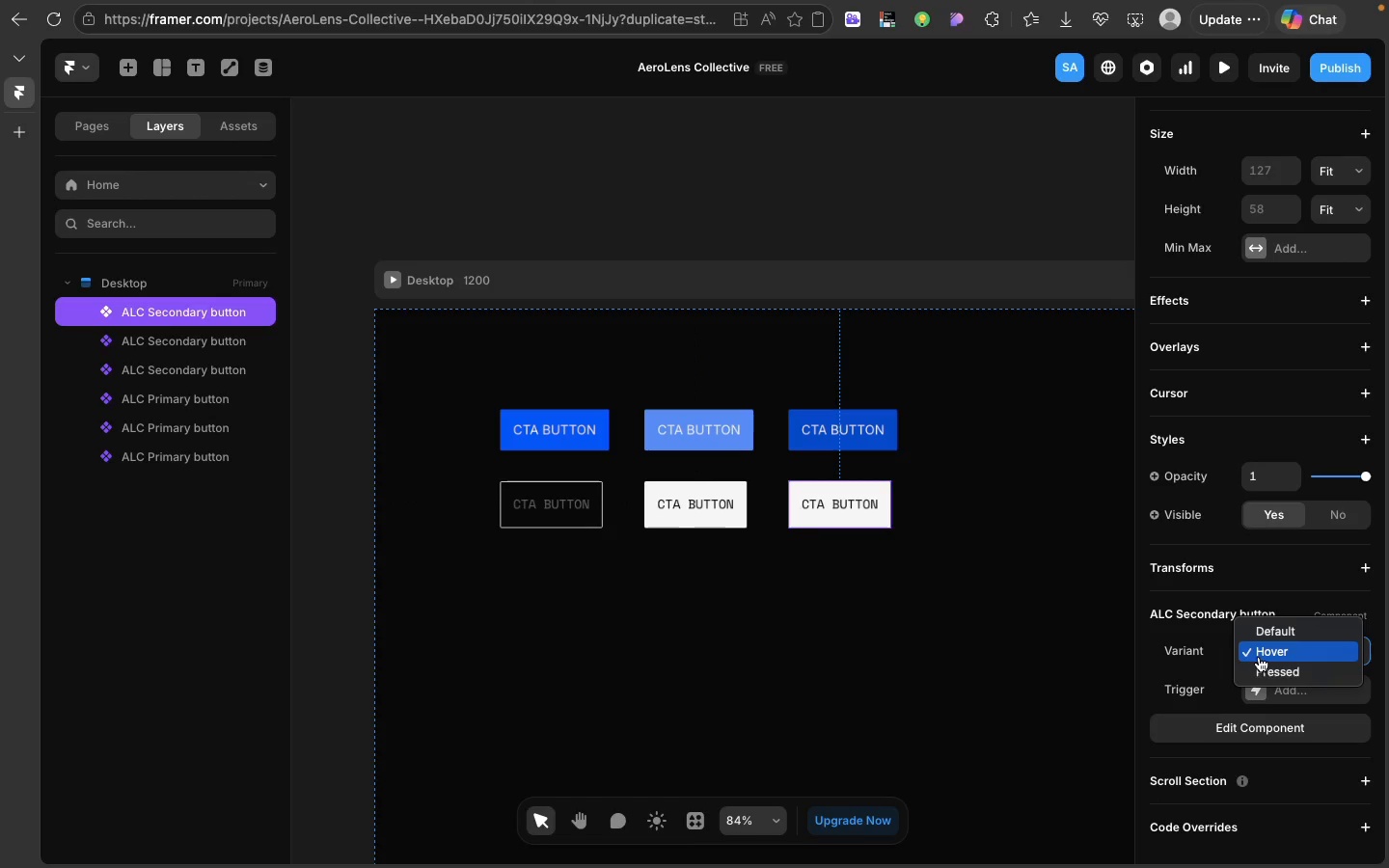 
left_click([1259, 657])
 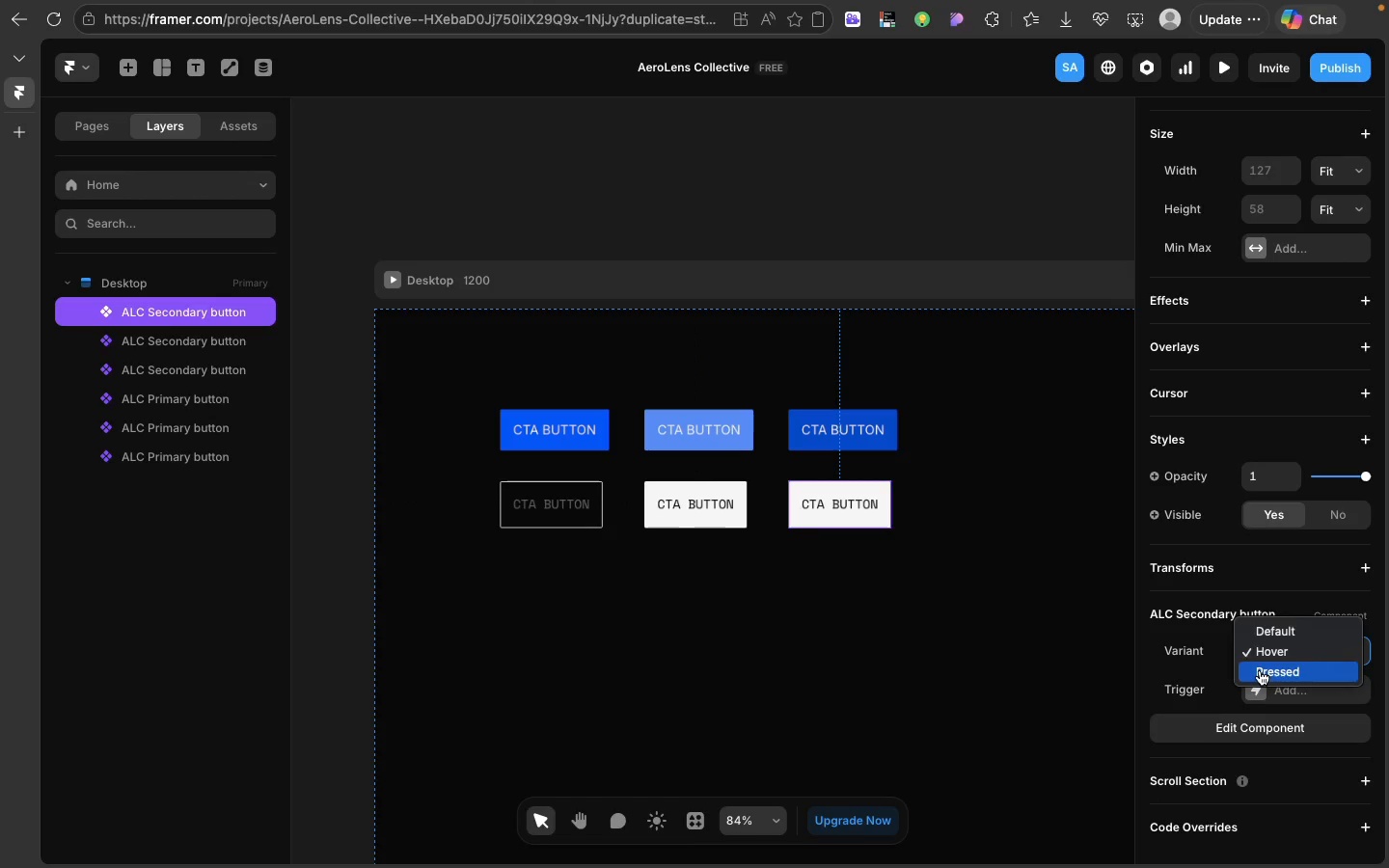 
left_click([1260, 670])
 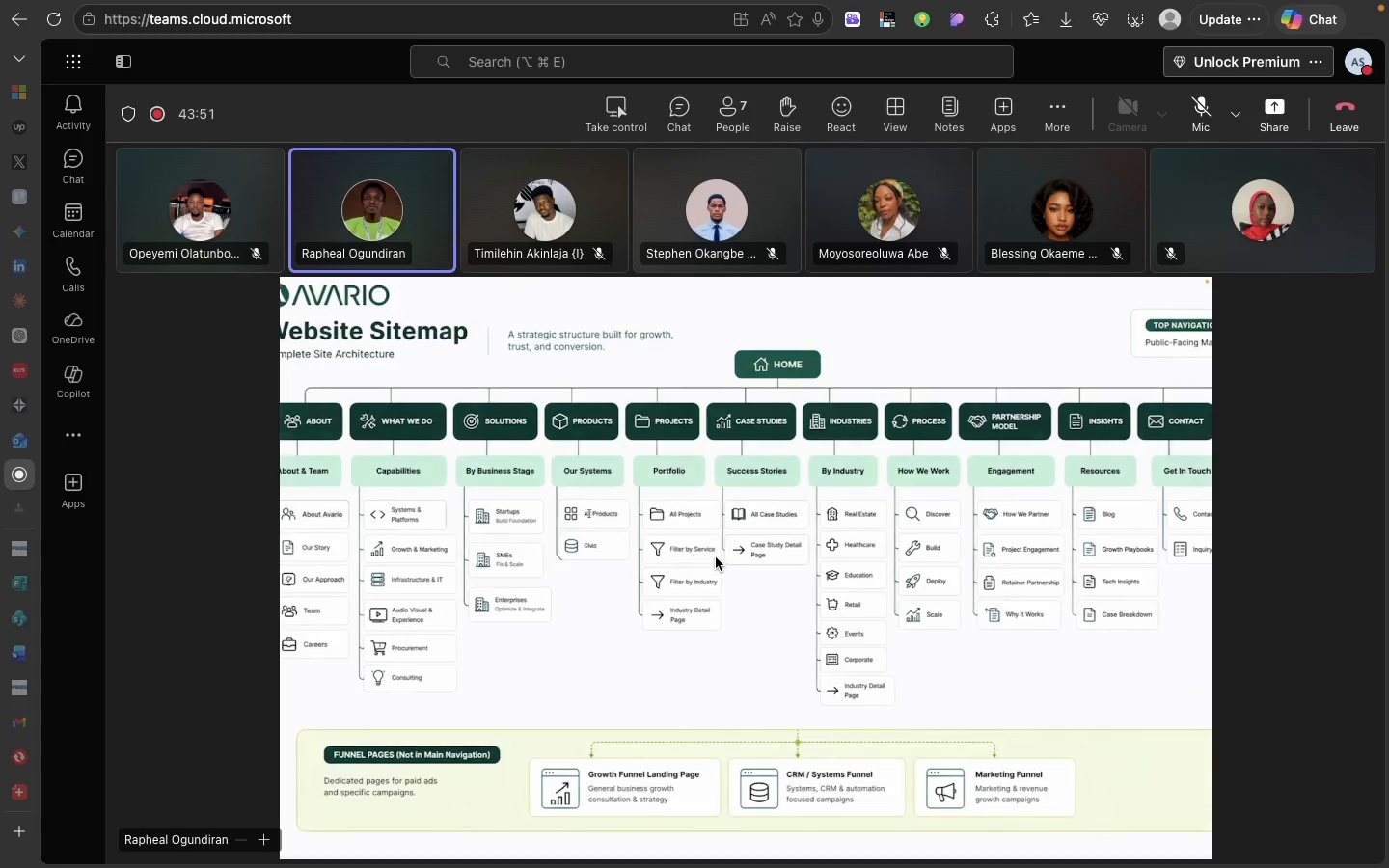 
wait(29.96)
 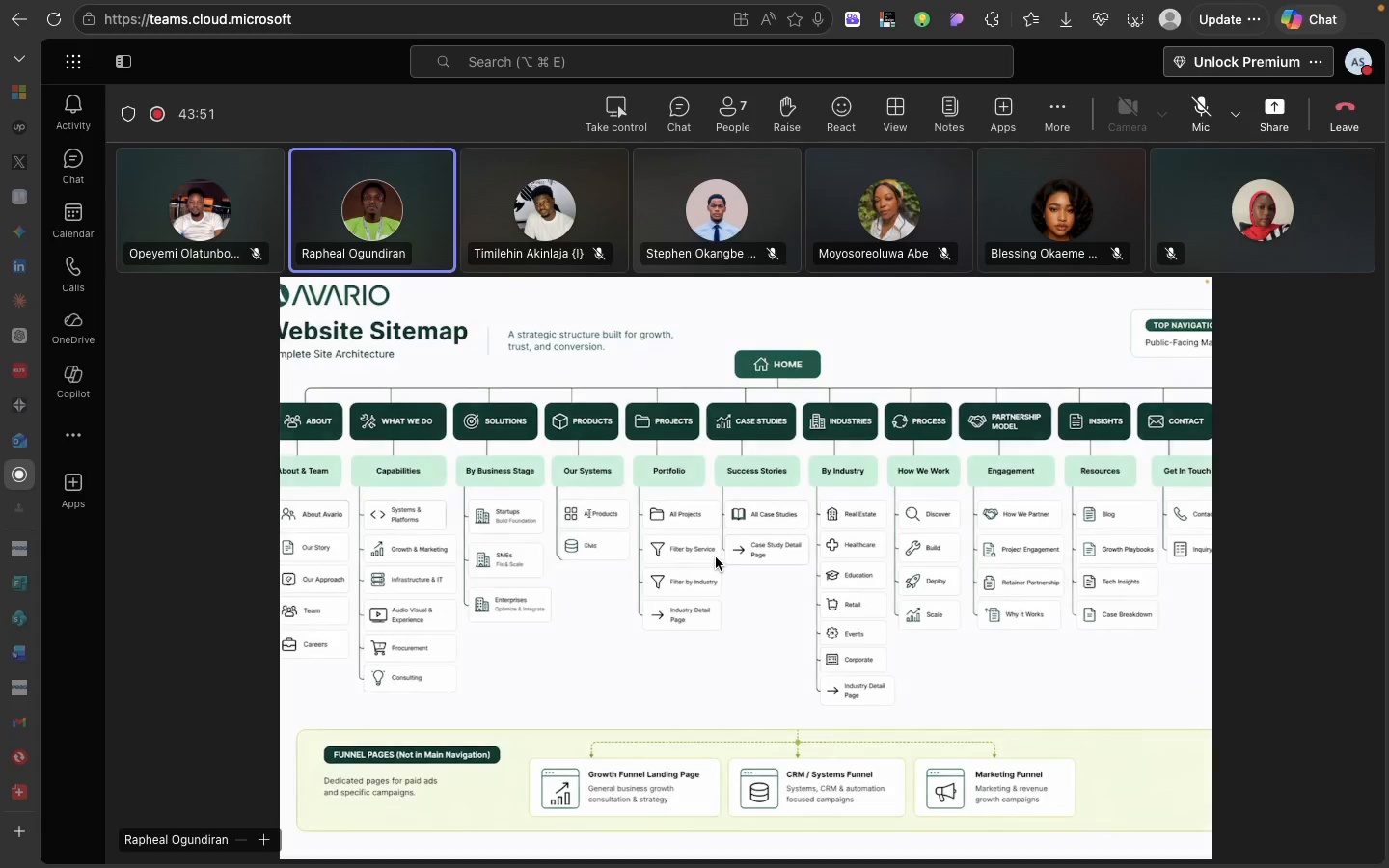 
left_click([735, 512])
 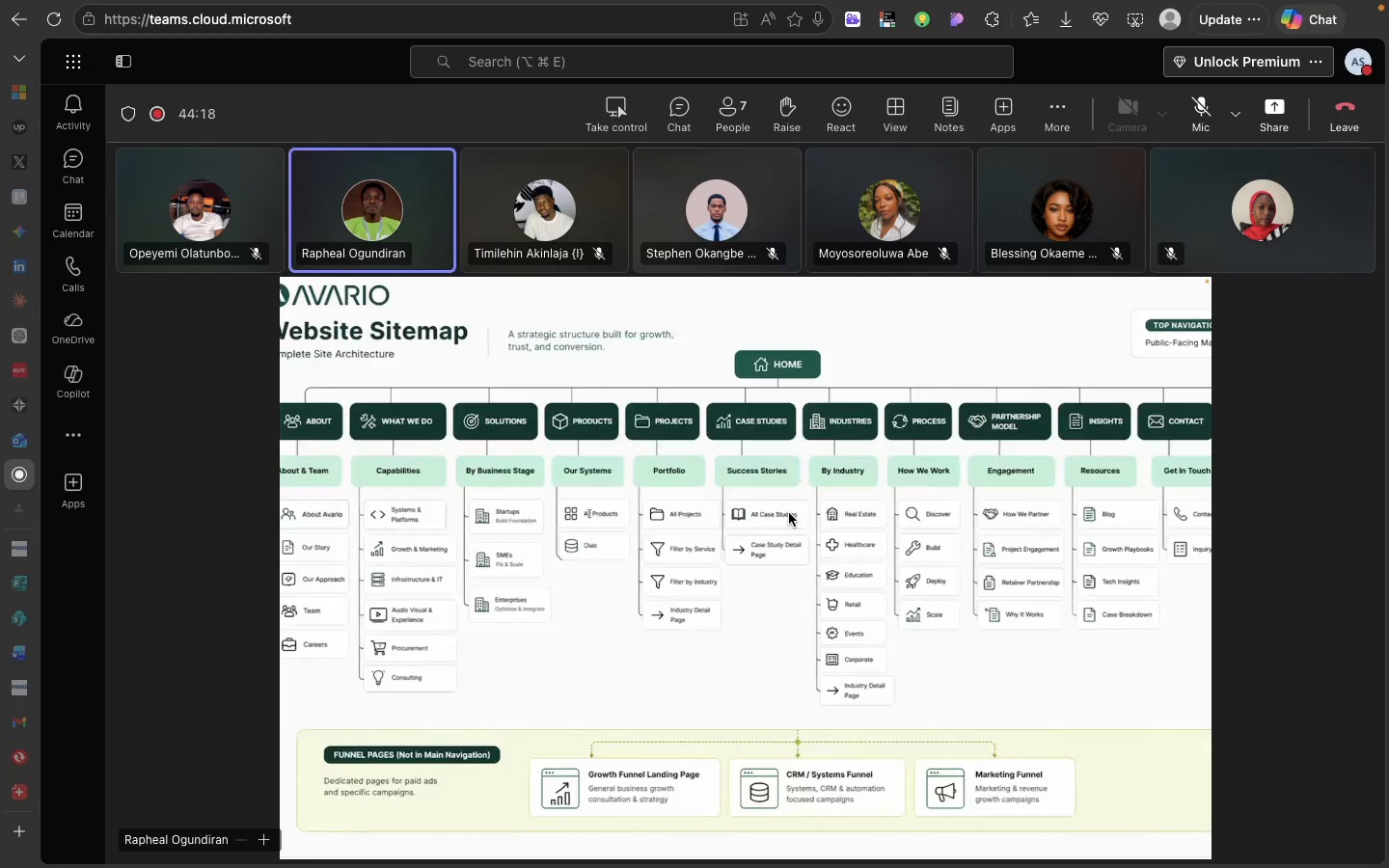 
wait(27.0)
 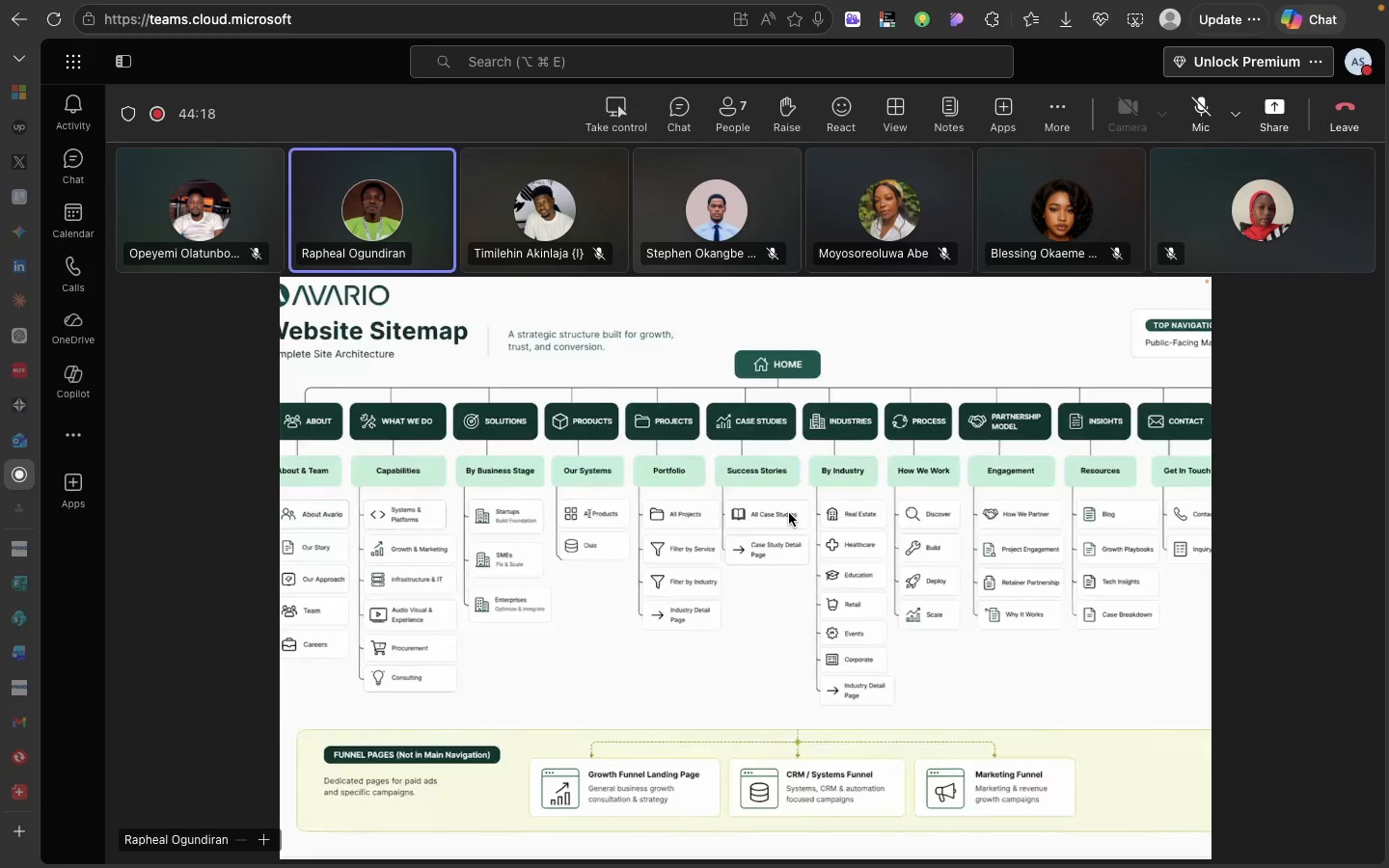 
left_click([580, 517])
 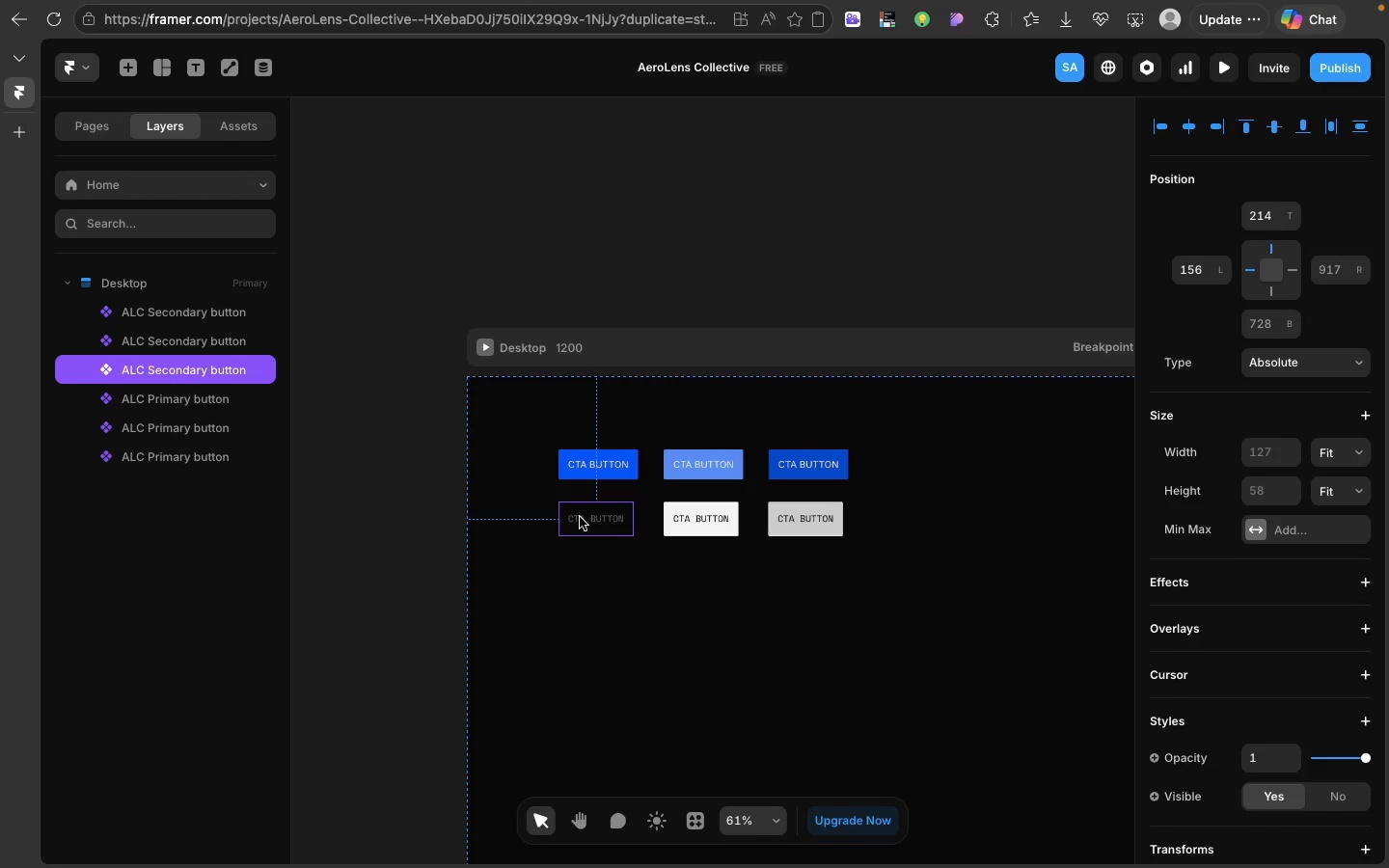 
wait(13.03)
 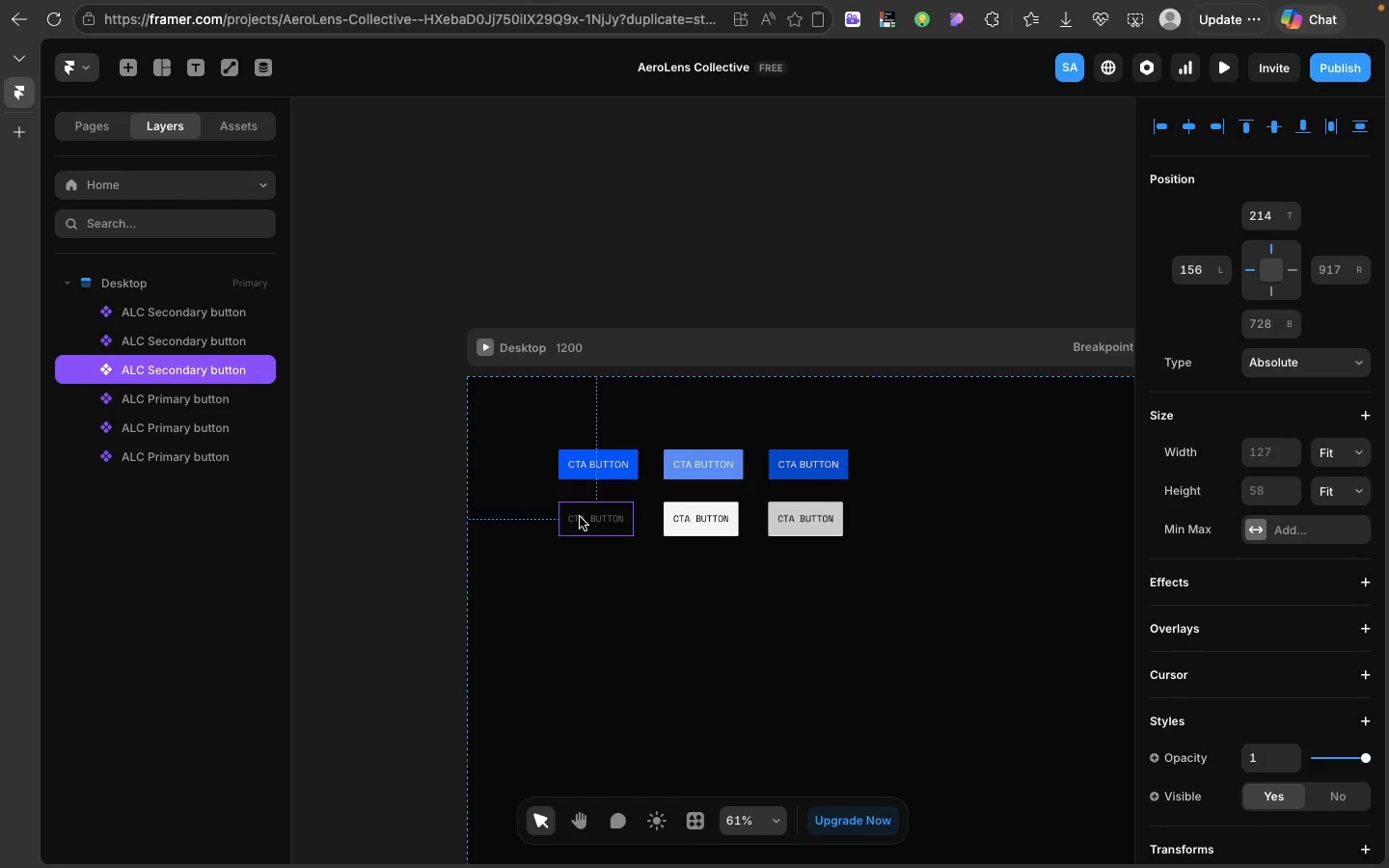 
left_click([123, 71])
 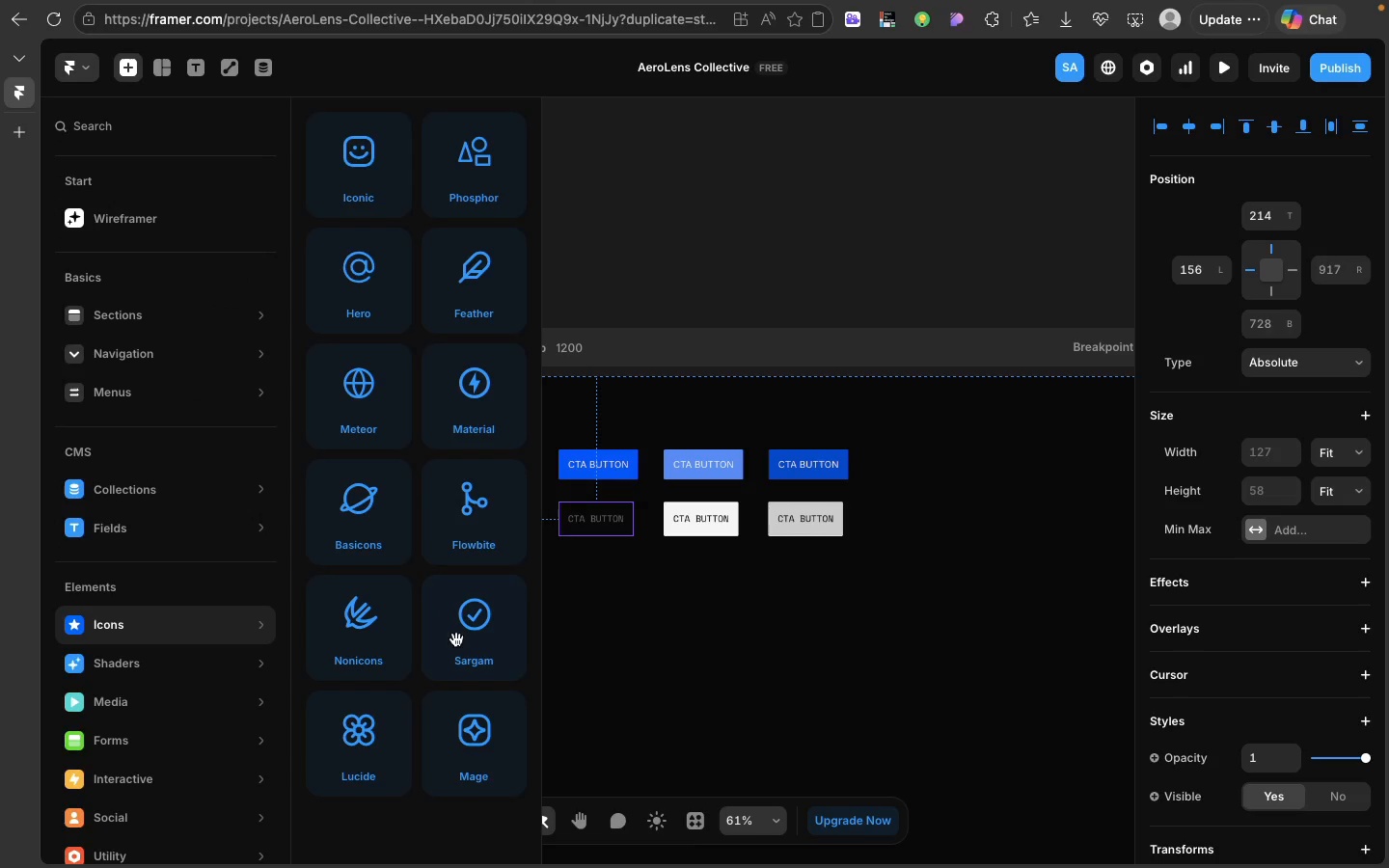 
left_click([373, 746])
 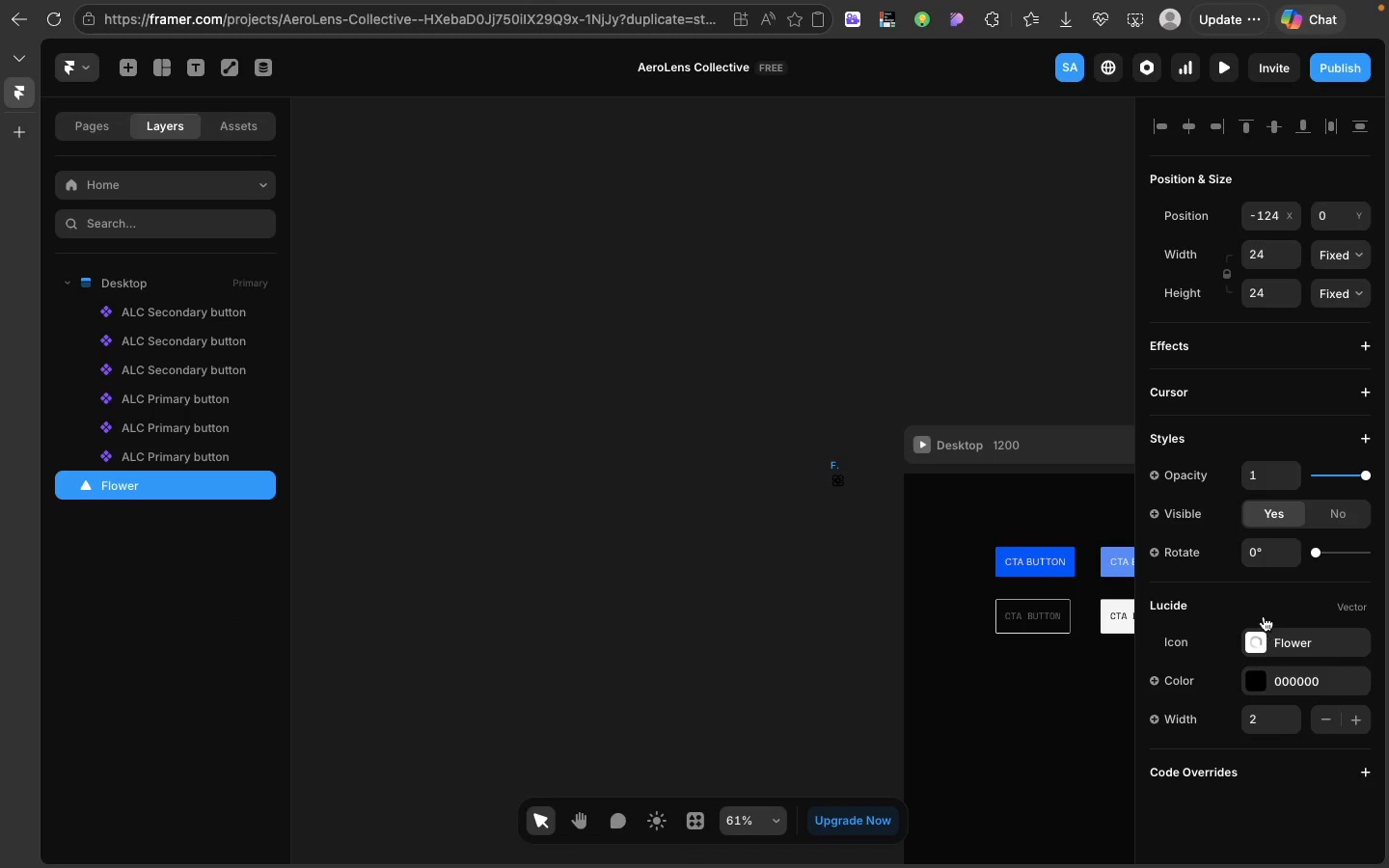 
wait(5.74)
 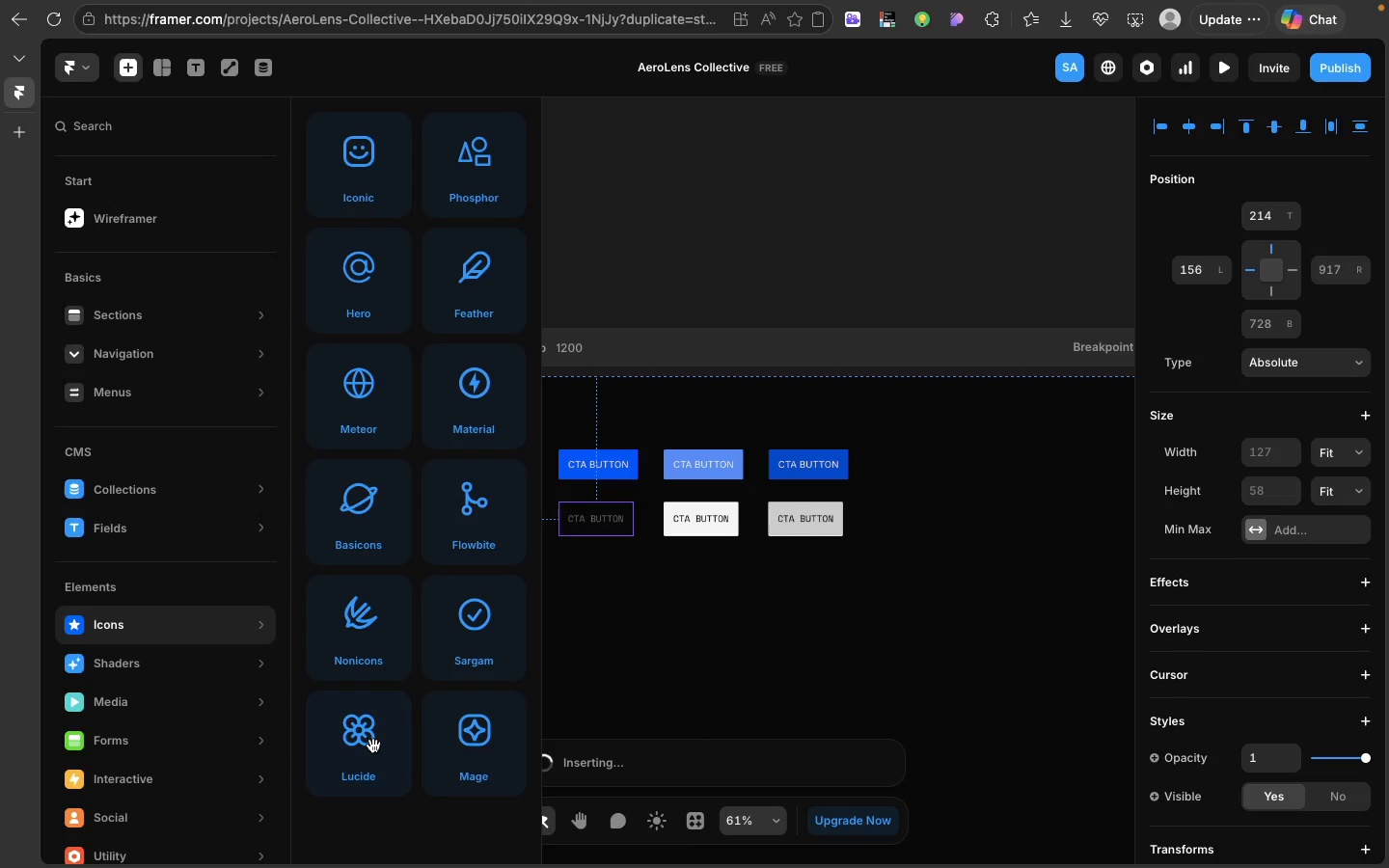 
left_click([1272, 643])
 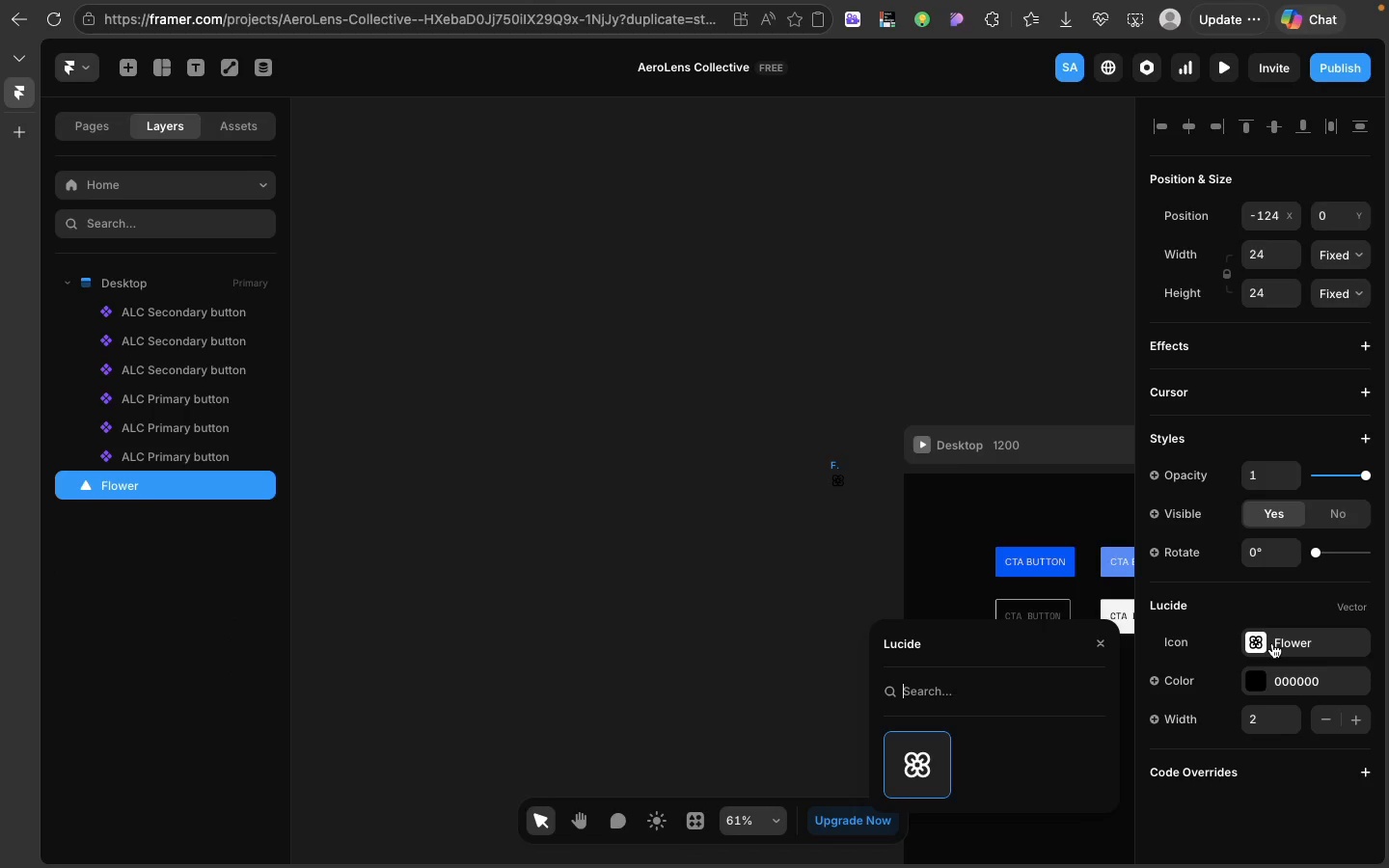 
type(plus)
 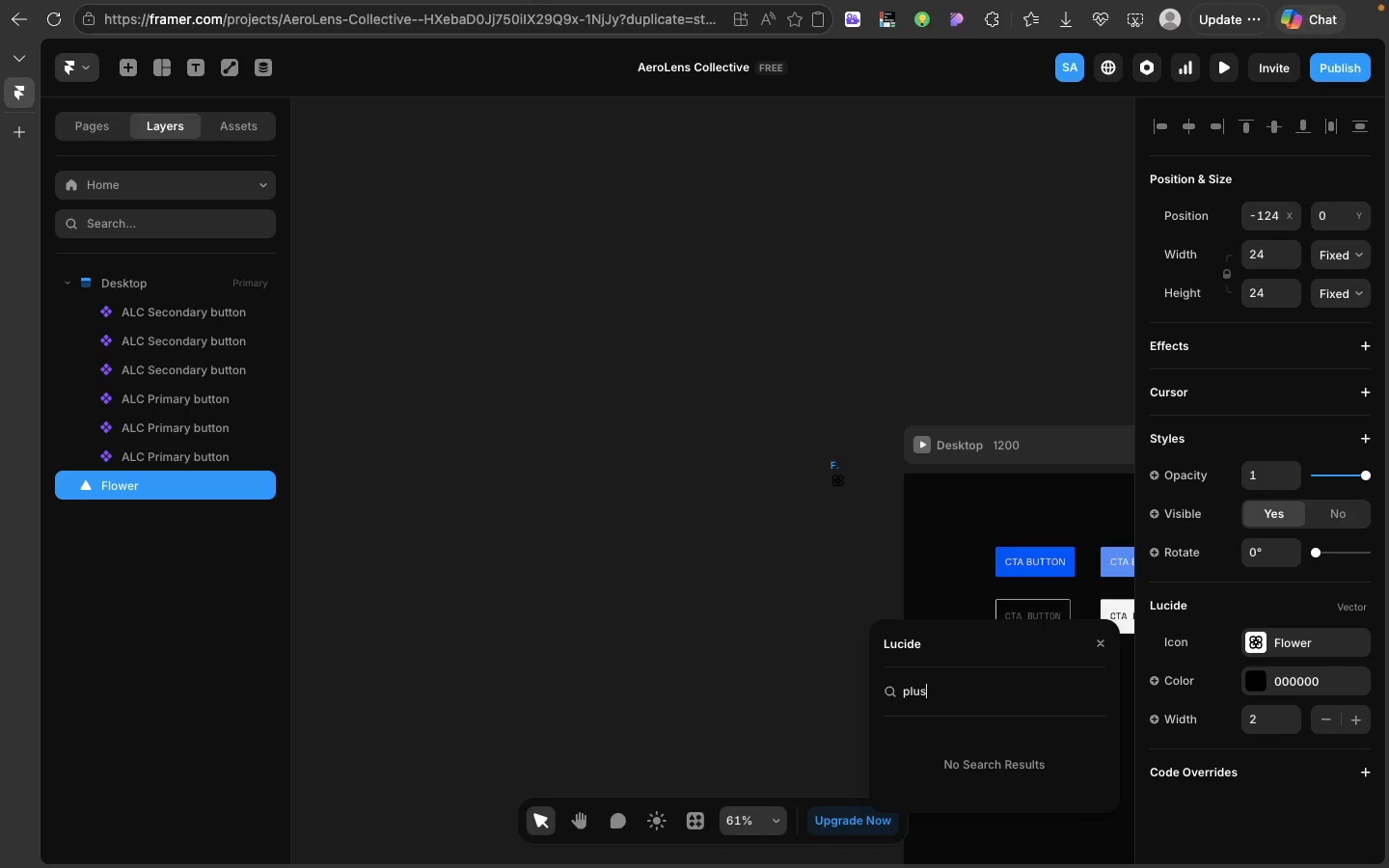 
key(Enter)
 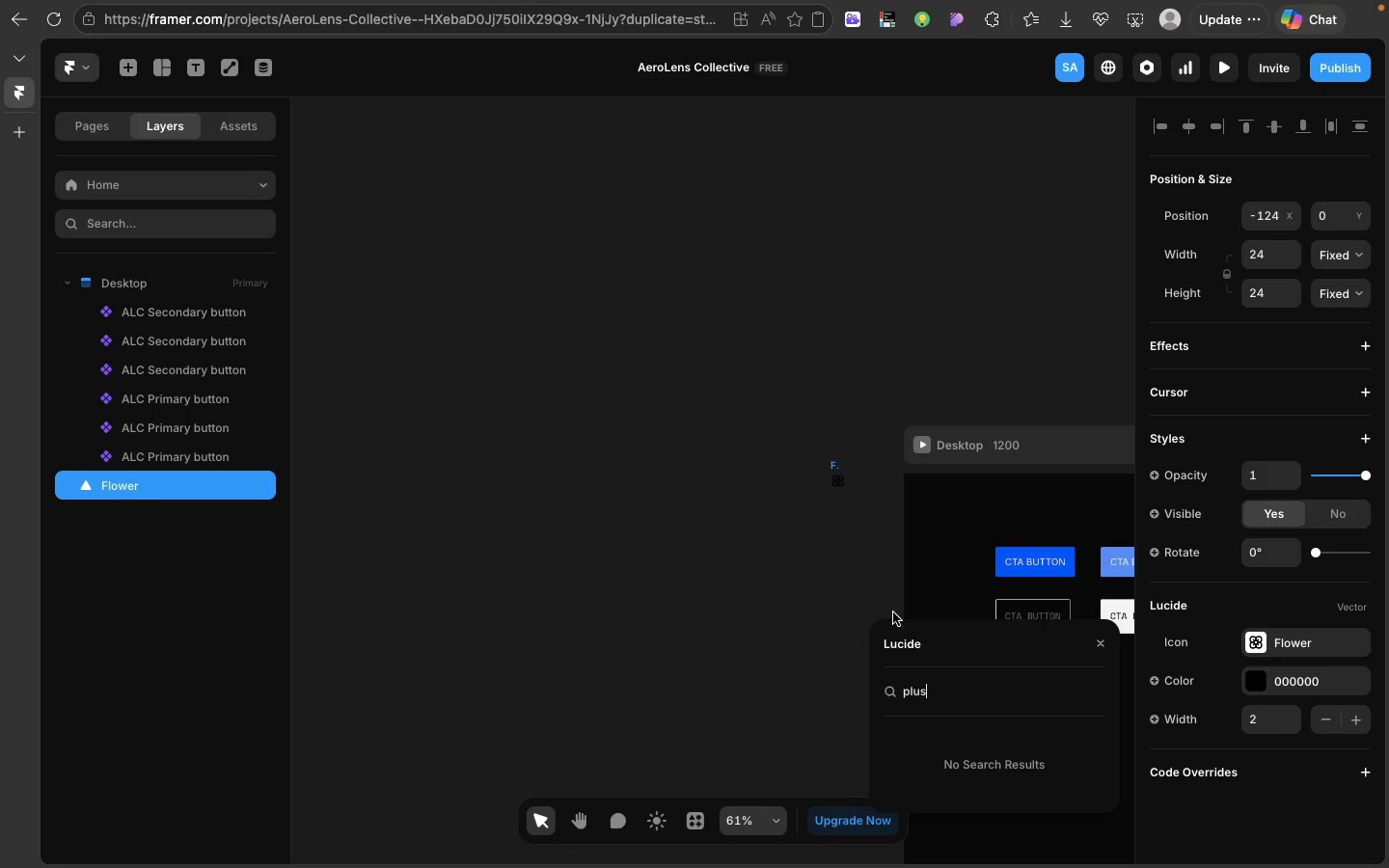 
left_click([893, 612])
 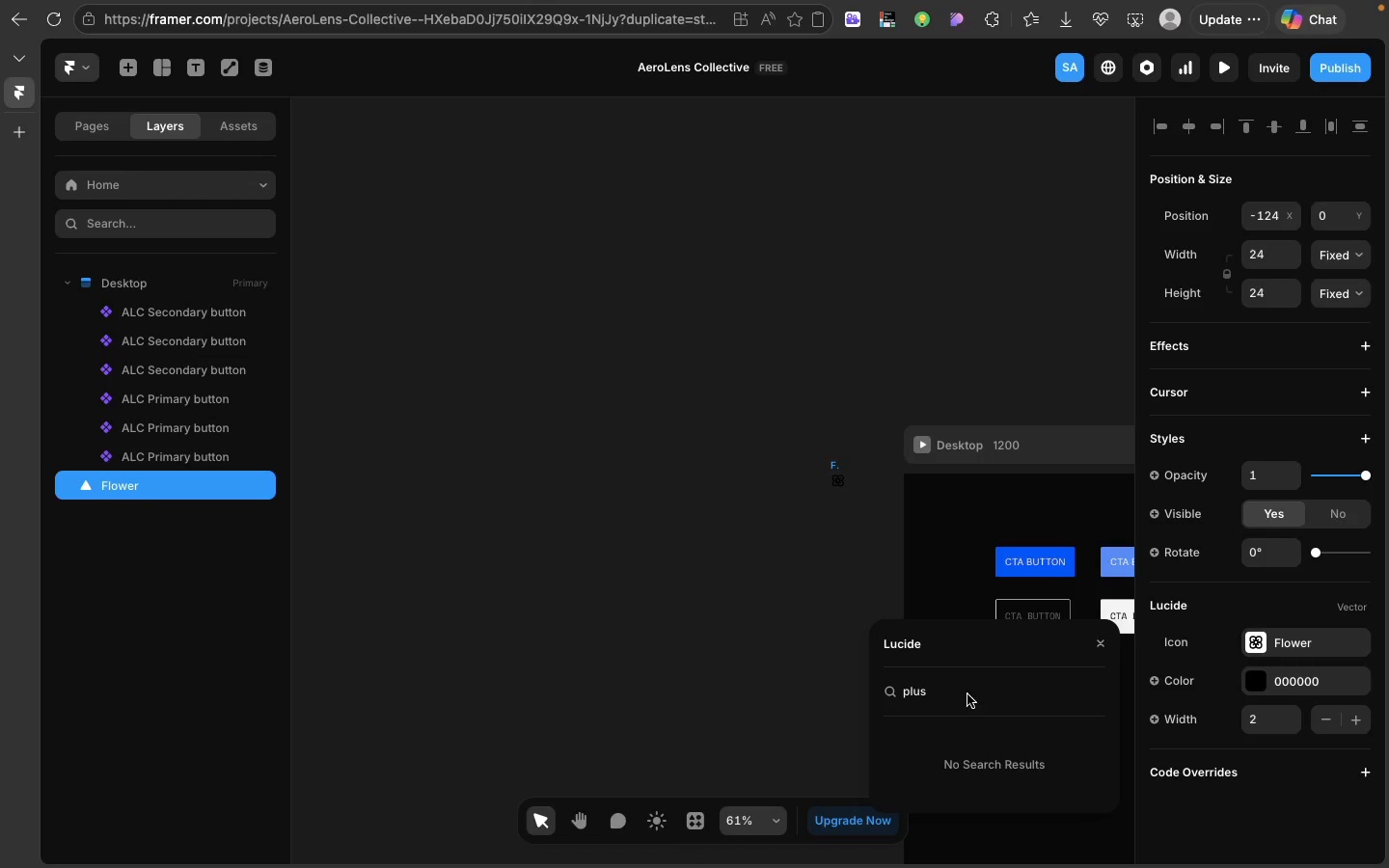 
double_click([967, 694])
 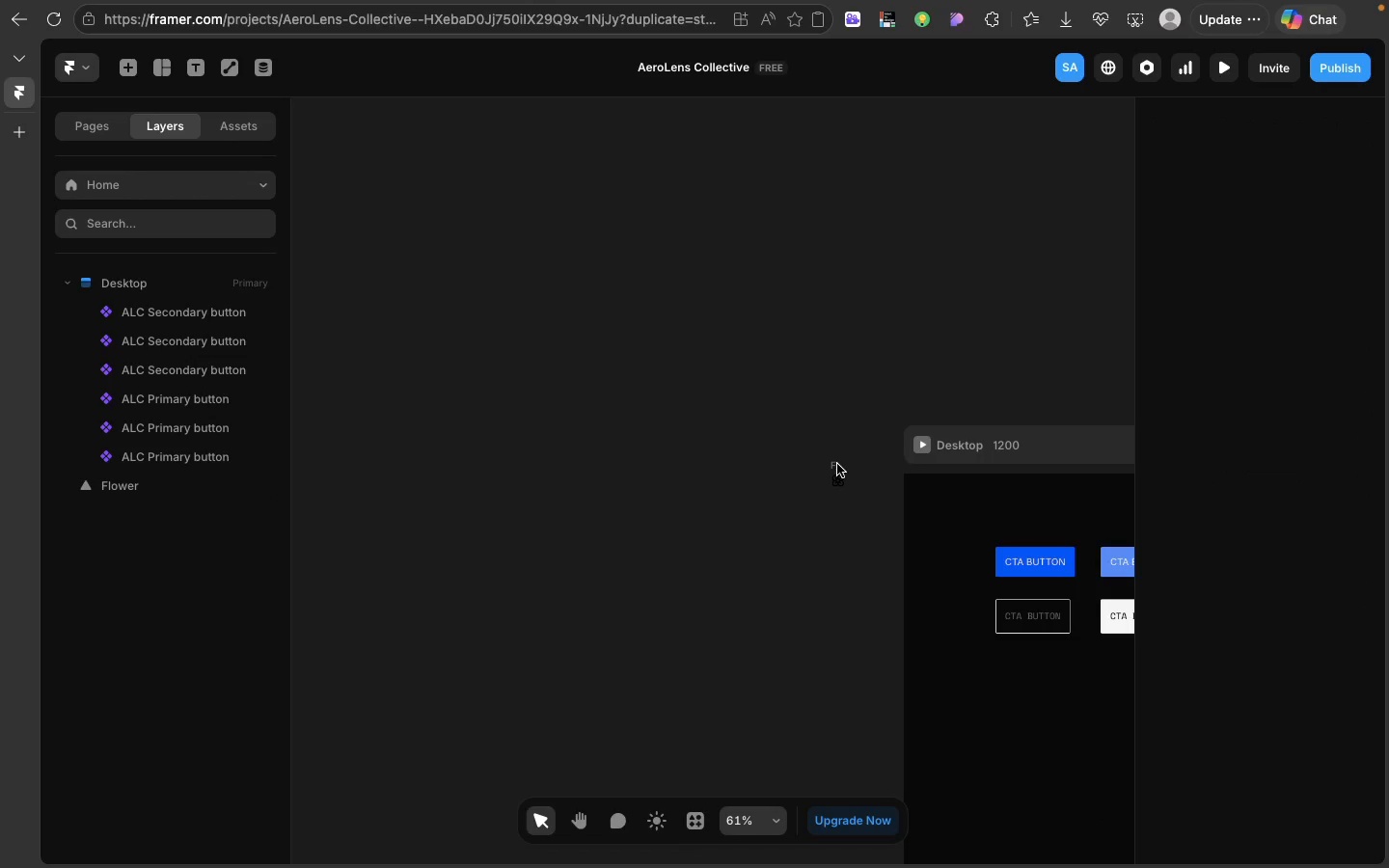 
left_click([837, 464])
 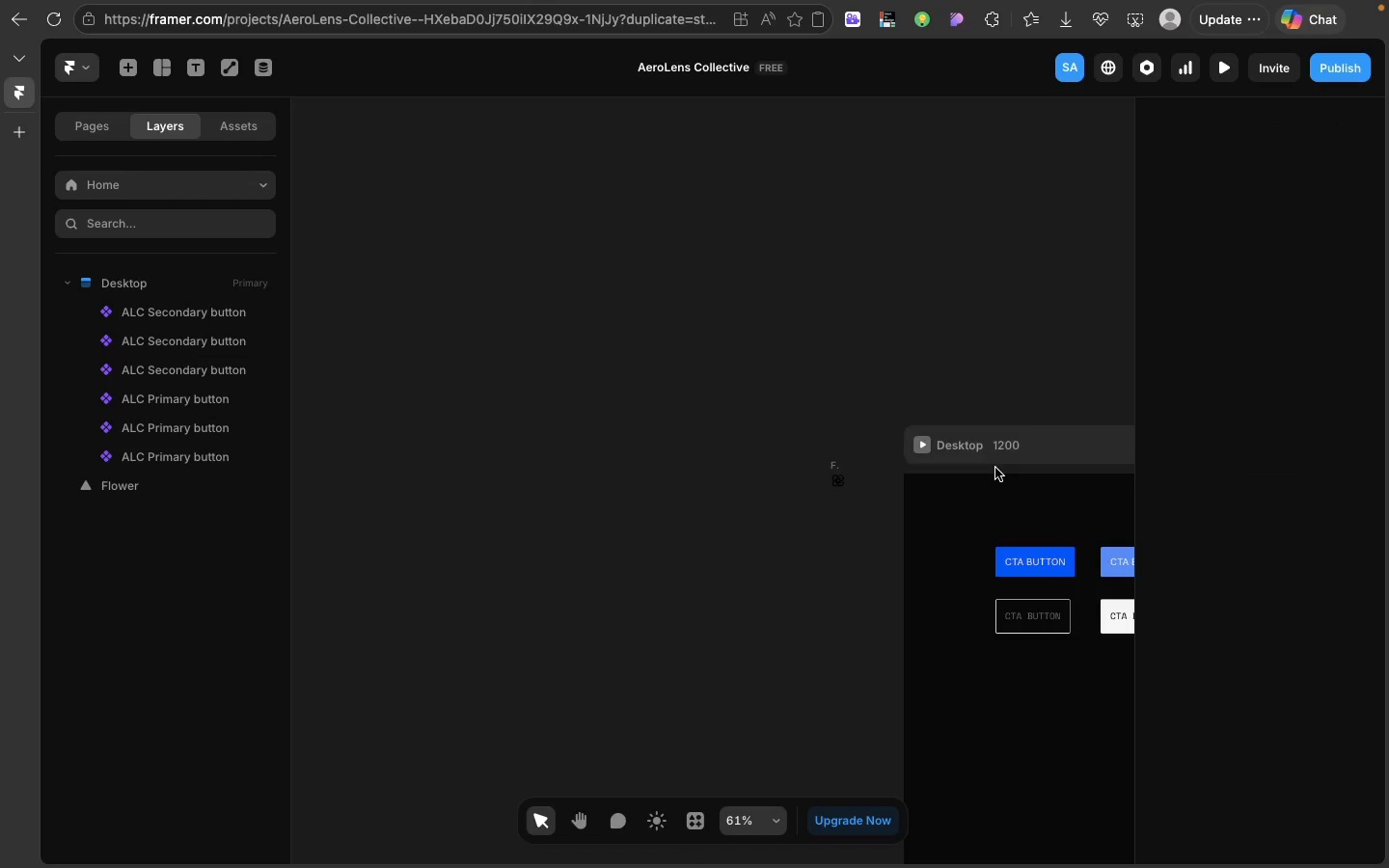 
scroll: coordinate [995, 468], scroll_direction: down, amount: 21.0
 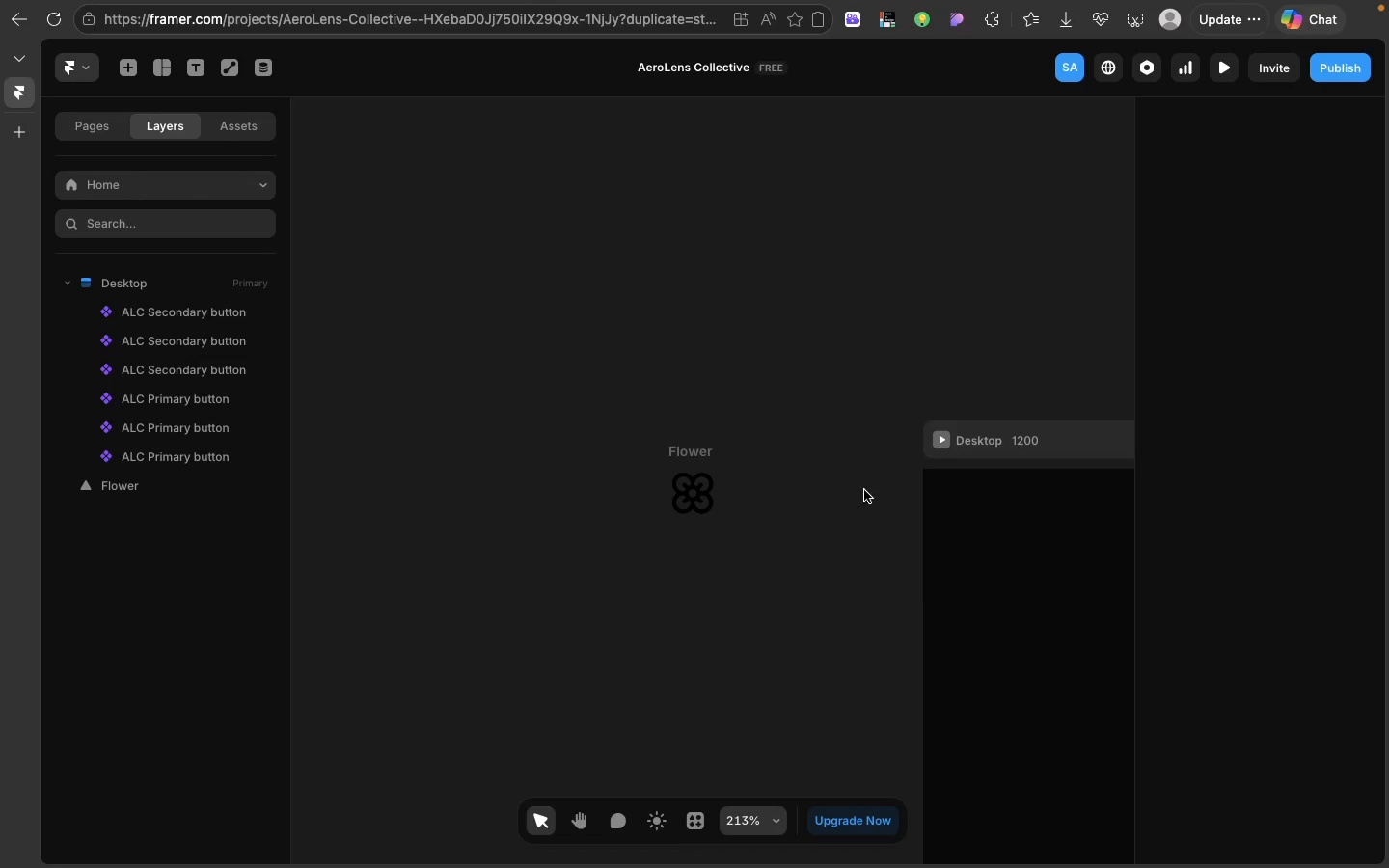 
left_click([677, 446])
 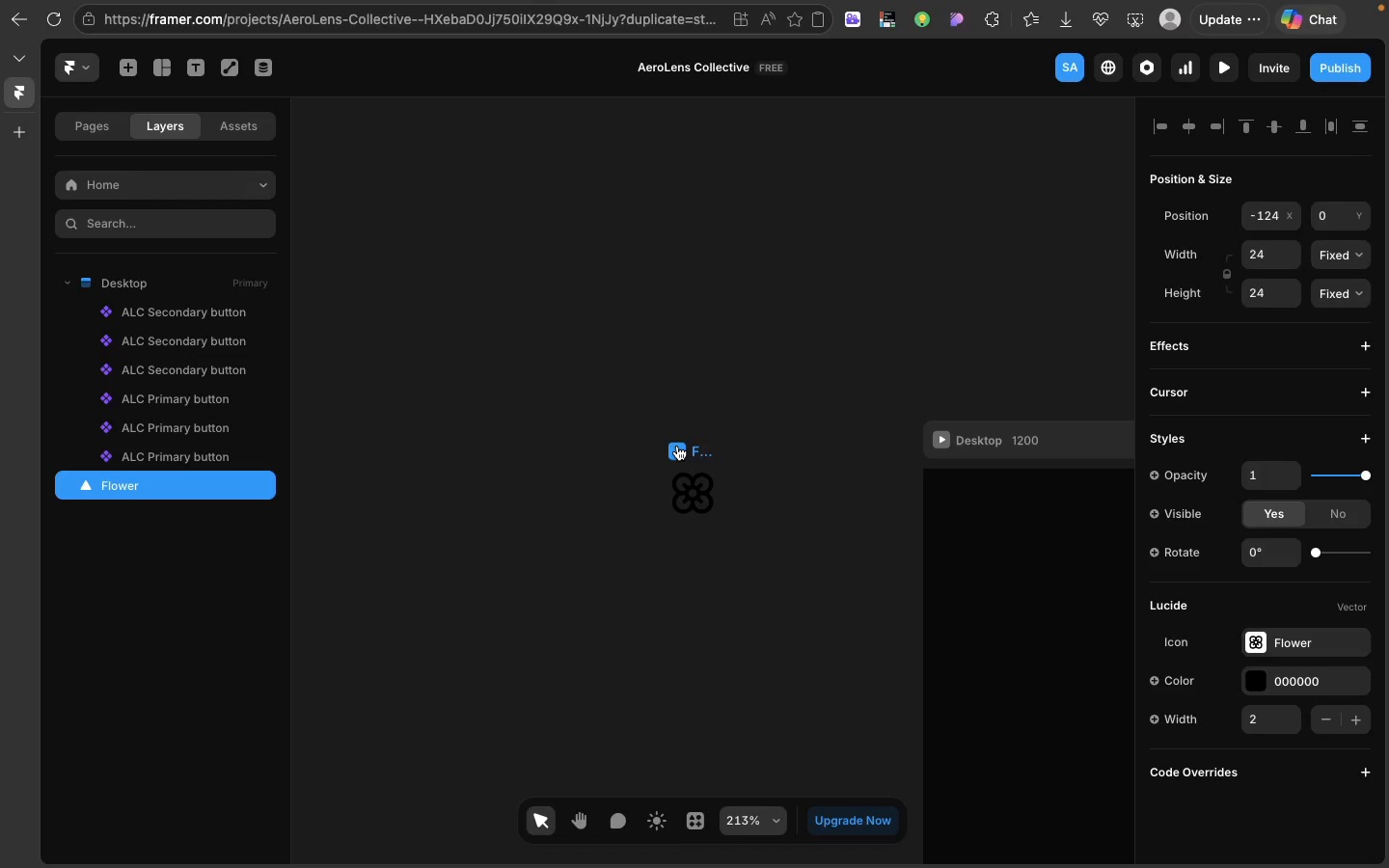 
left_click([677, 446])
 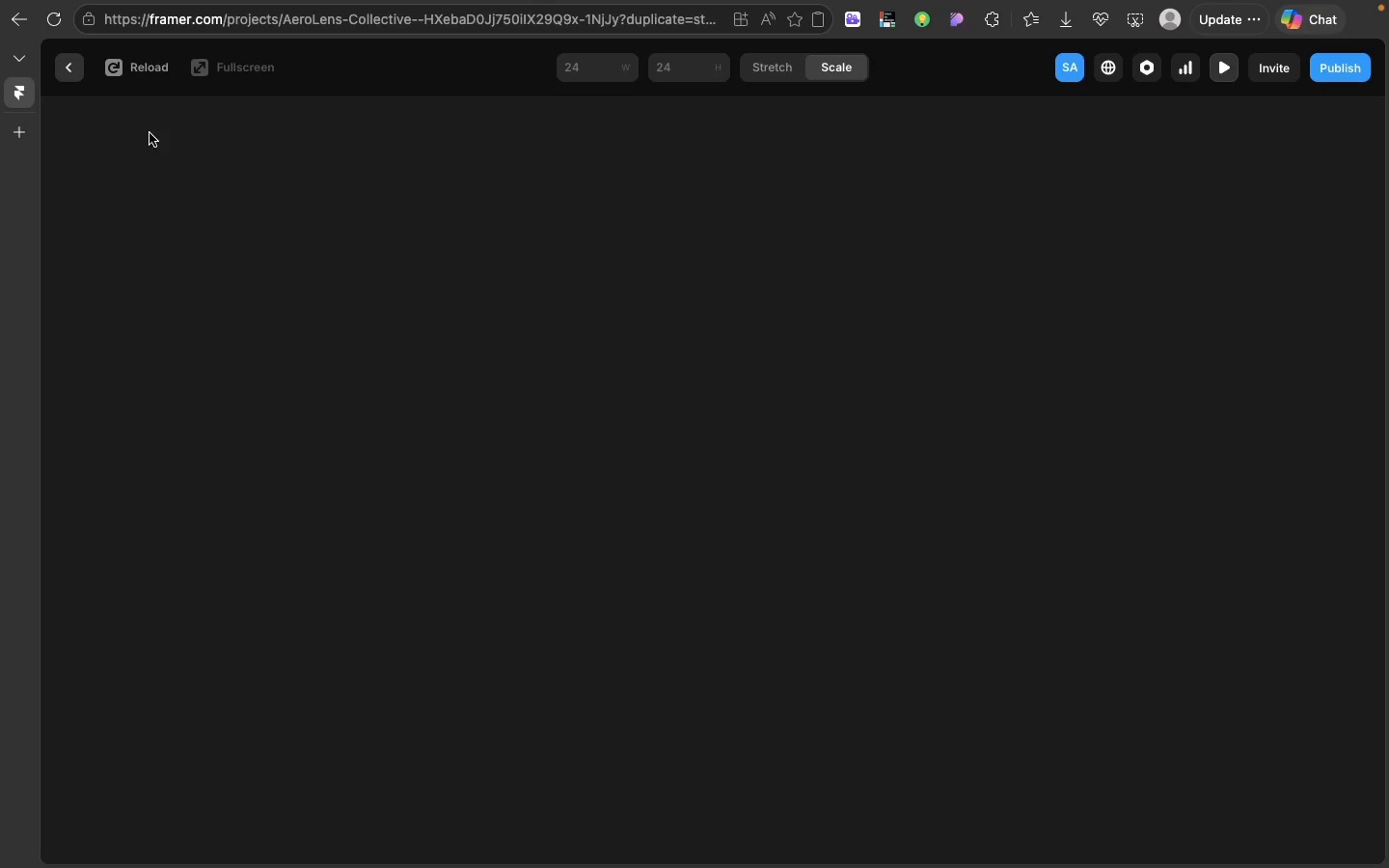 
wait(5.02)
 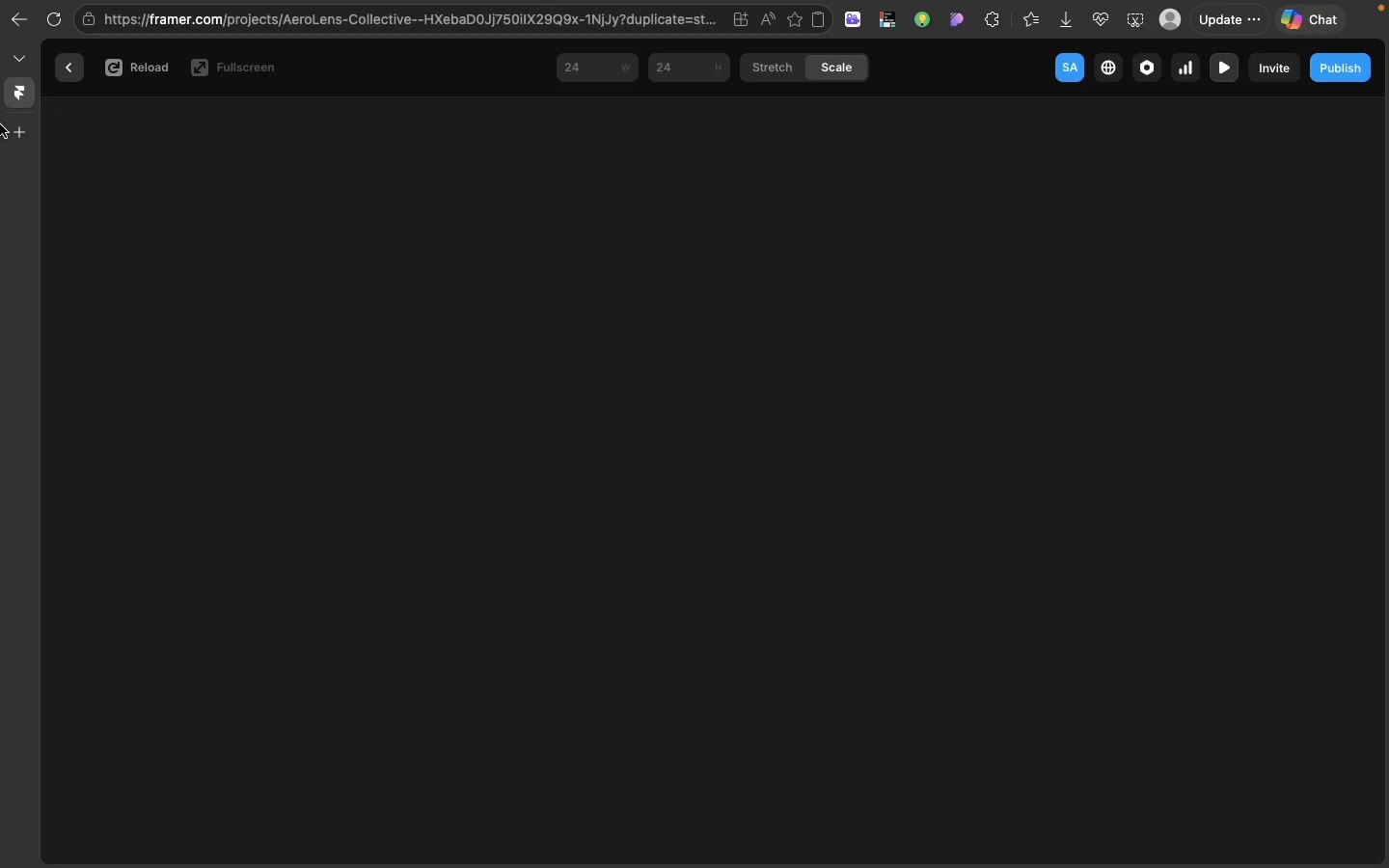 
left_click([69, 73])
 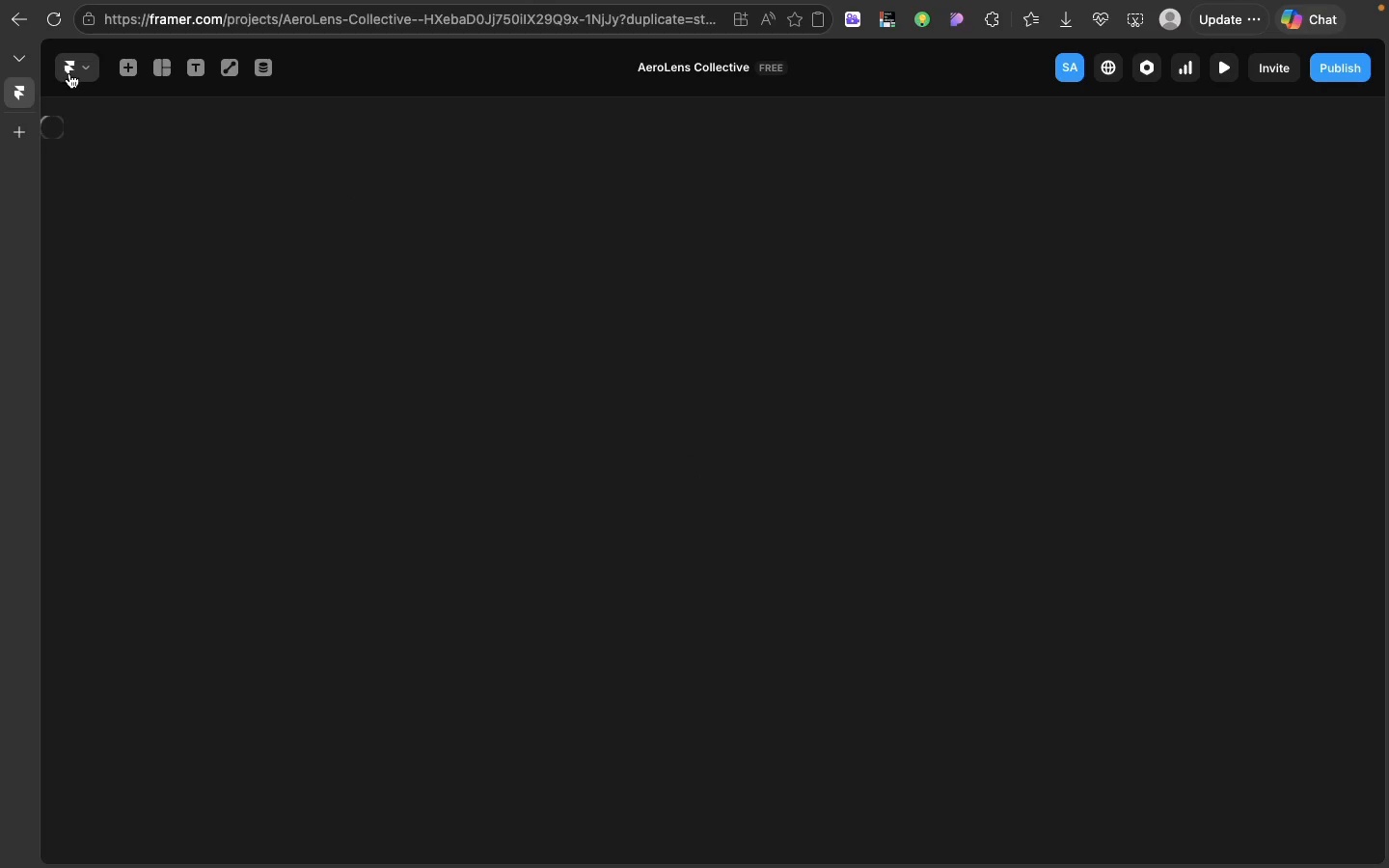 
mouse_move([614, 308])
 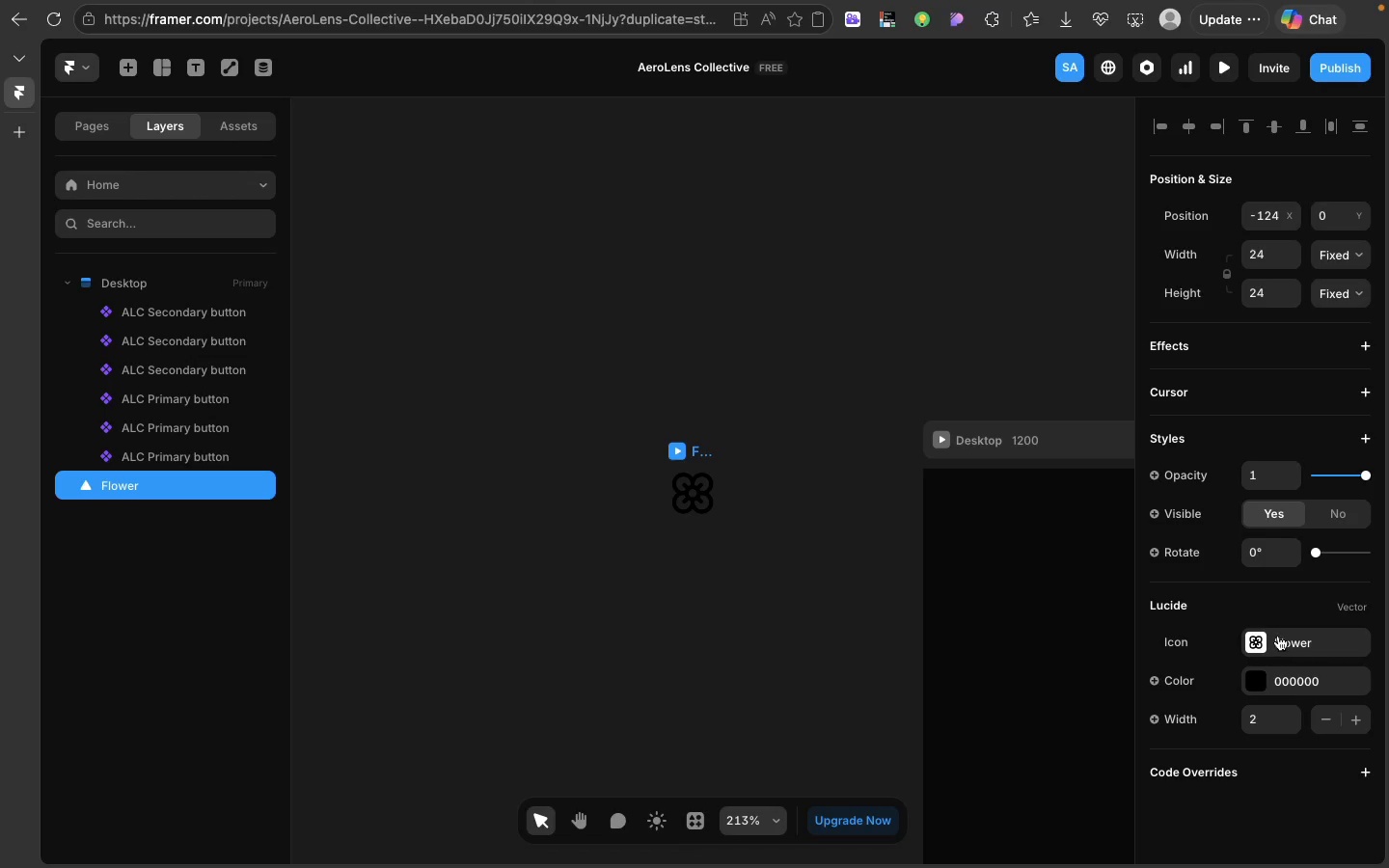 
left_click([1278, 636])
 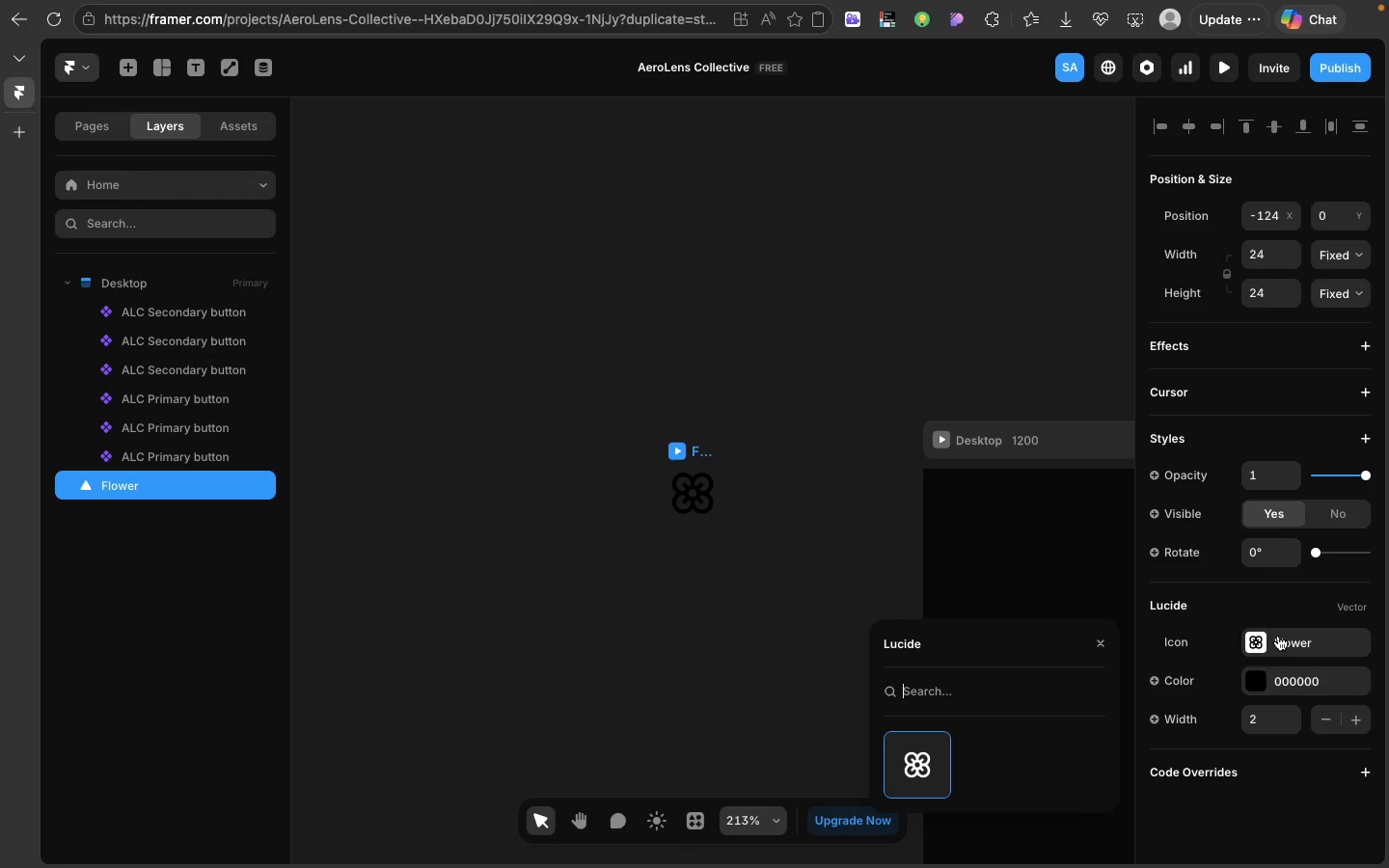 
type(p)
key(Backspace)
type(add)
 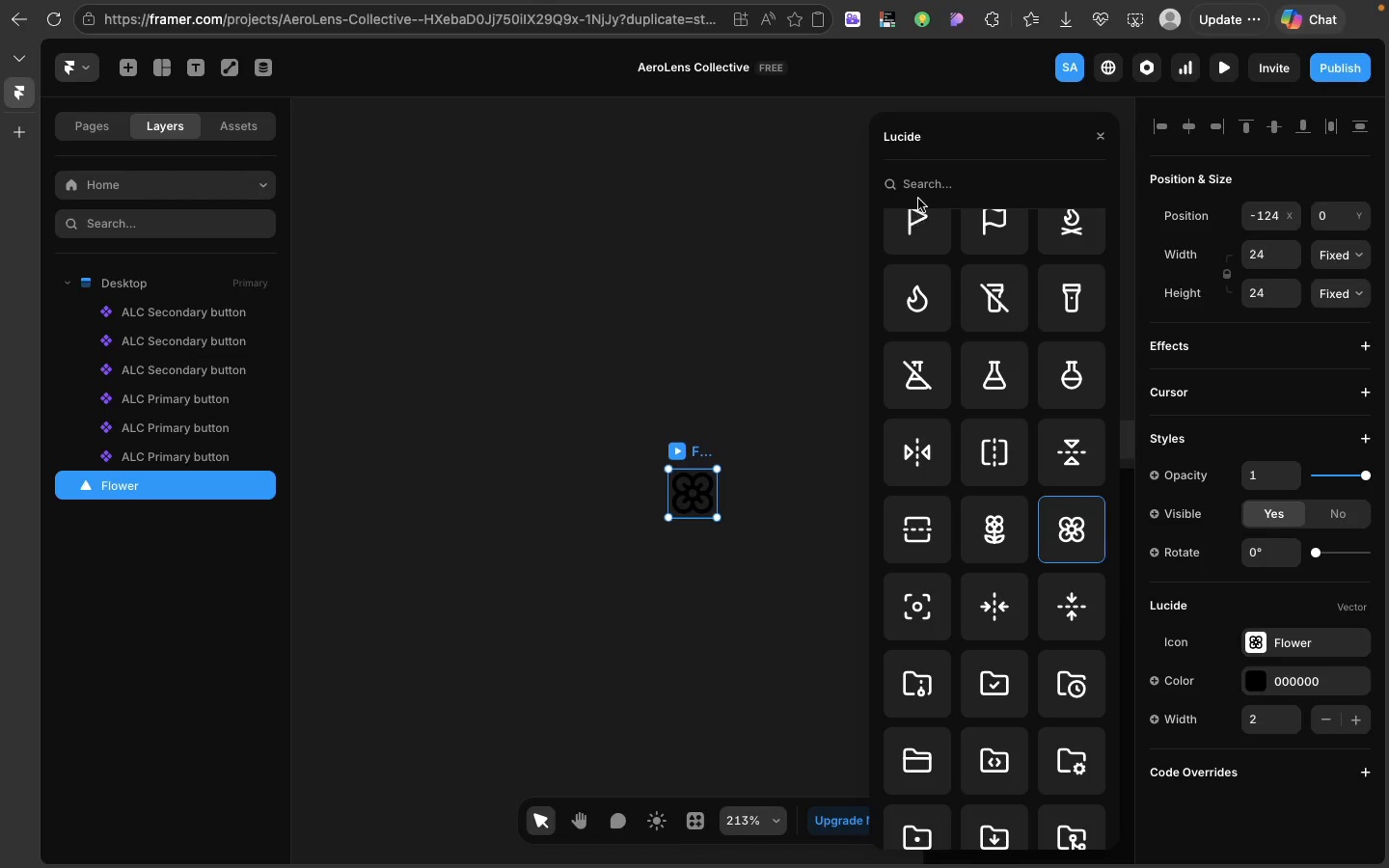 
left_click([918, 188])
 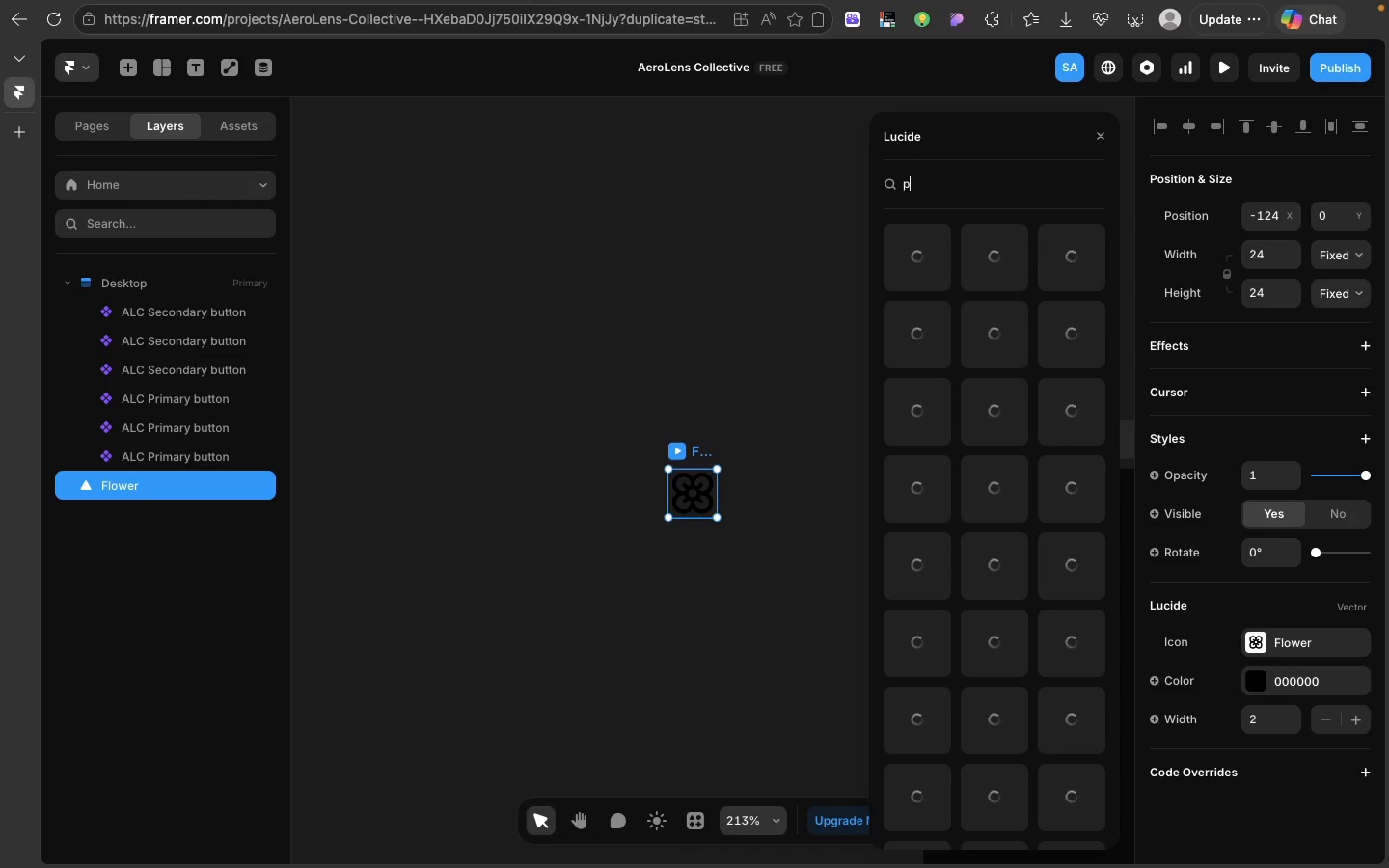 
type(plus)
 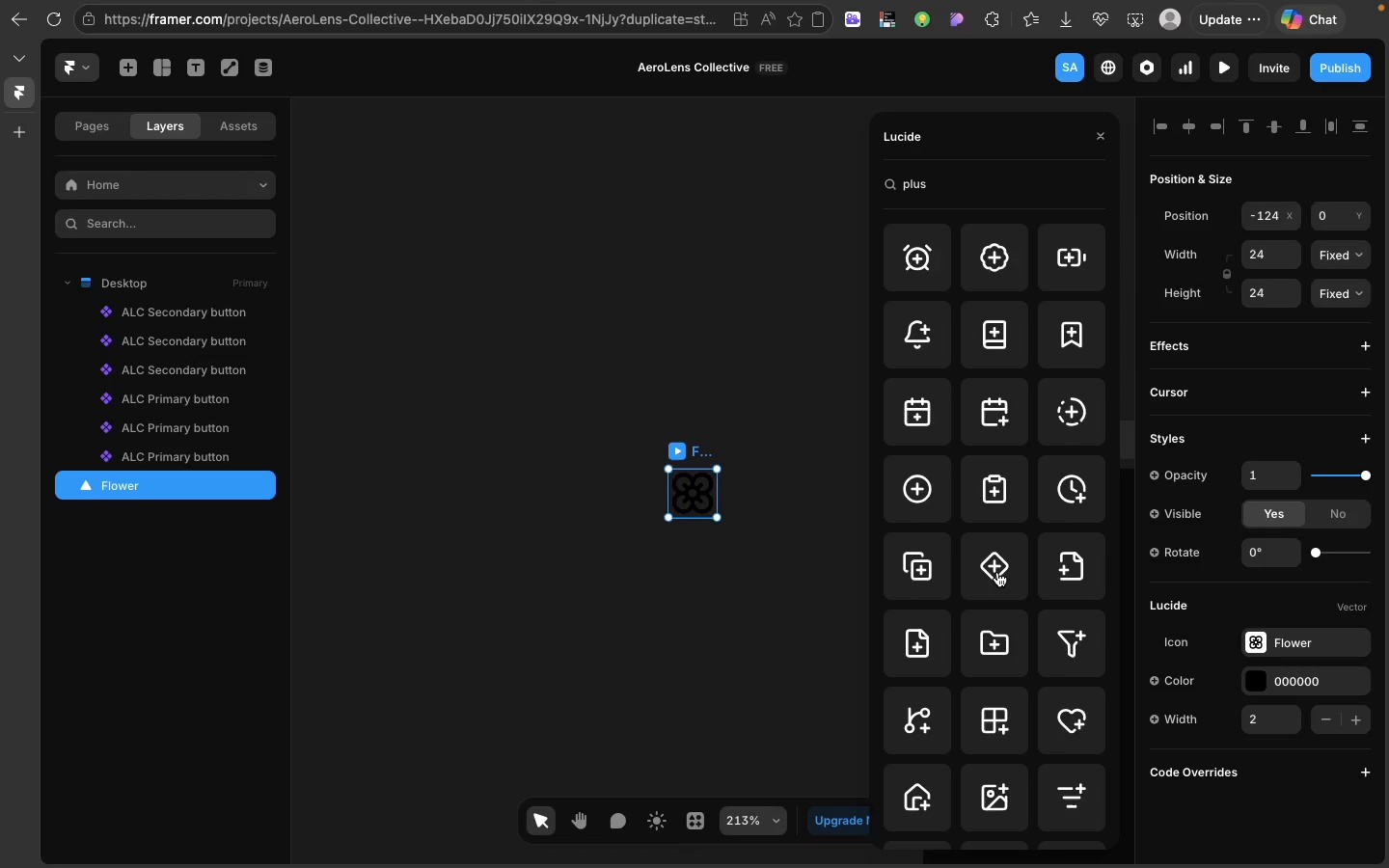 
scroll: coordinate [999, 576], scroll_direction: down, amount: 38.0
 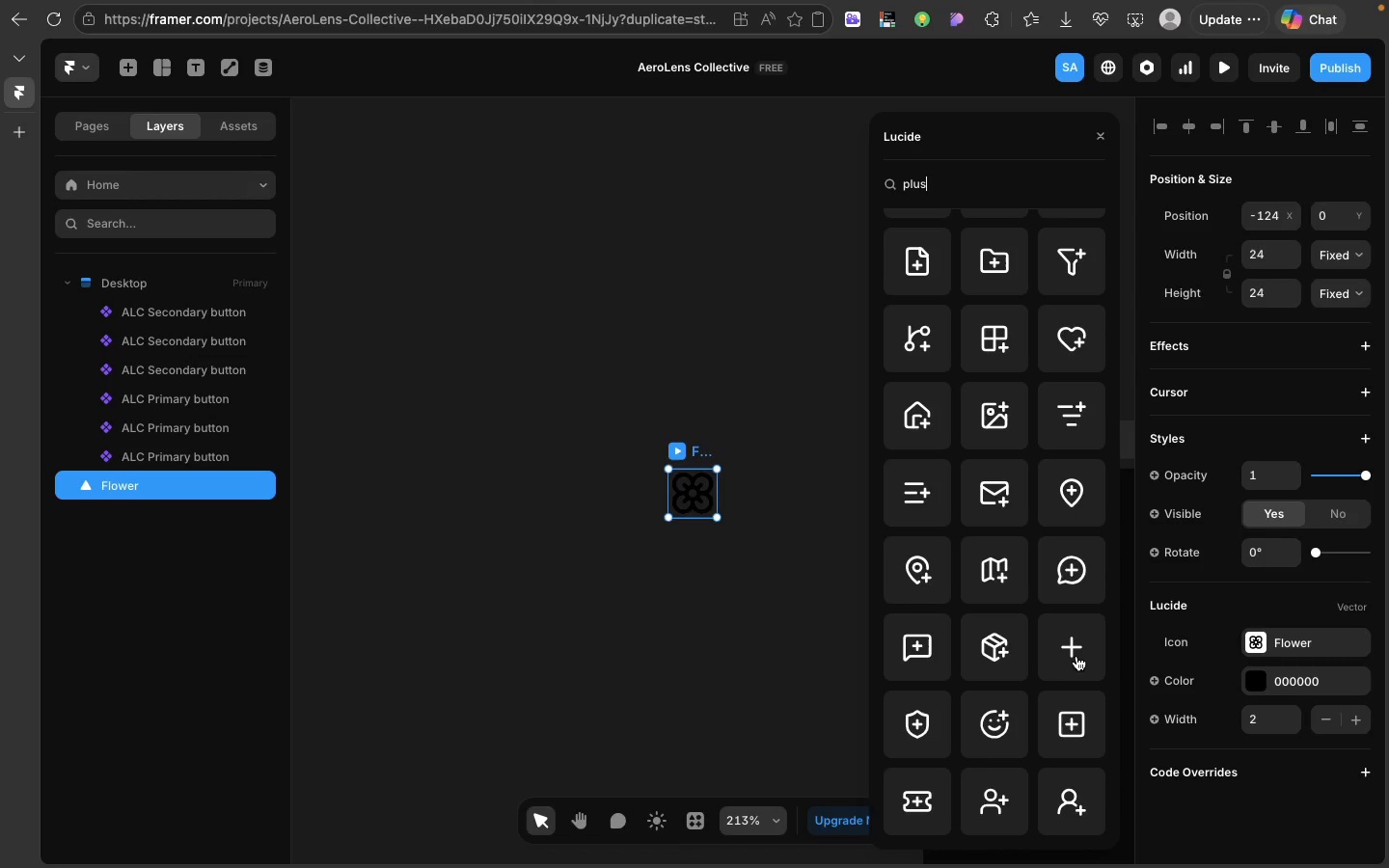 
left_click([1076, 656])
 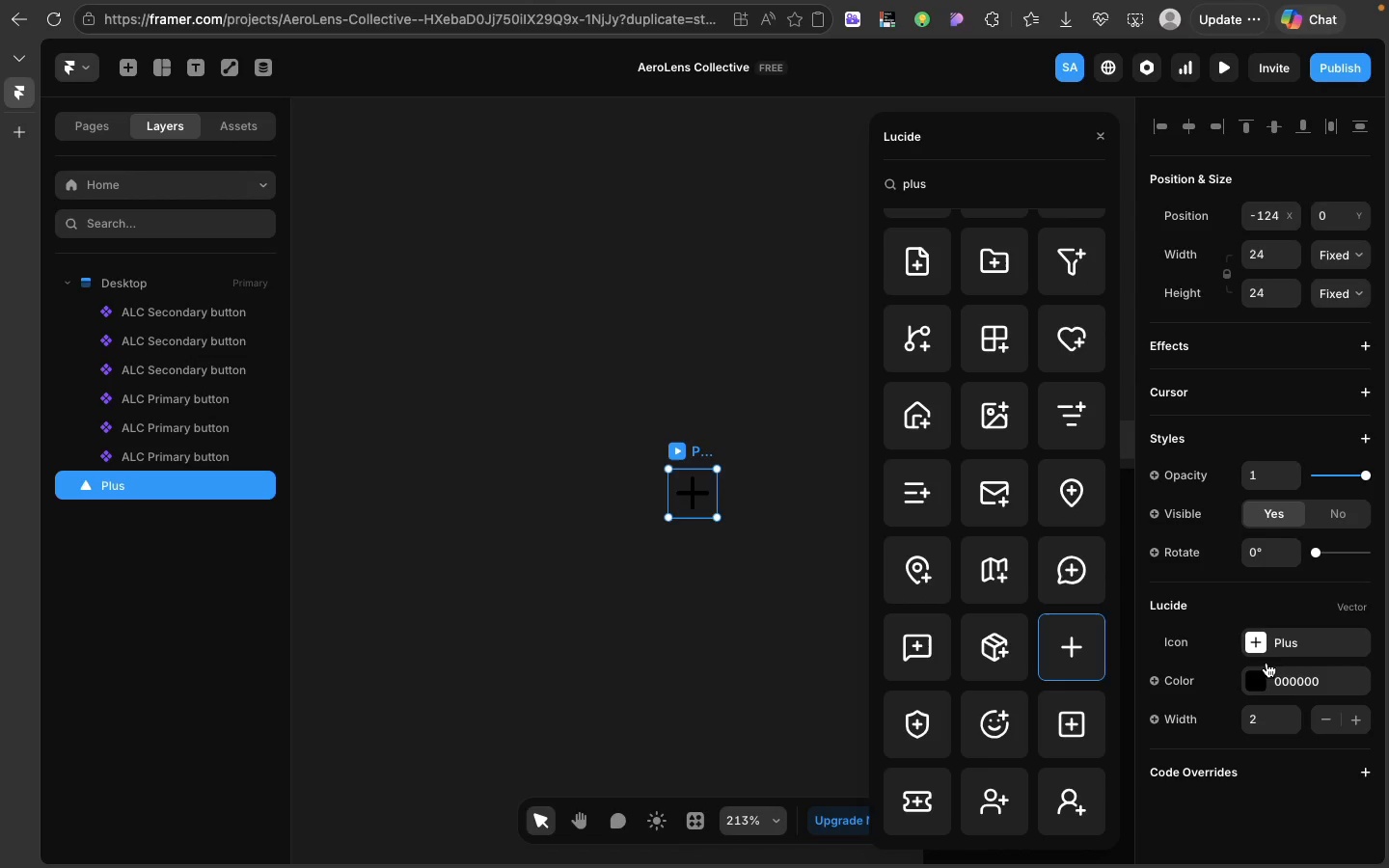 
left_click([1263, 672])
 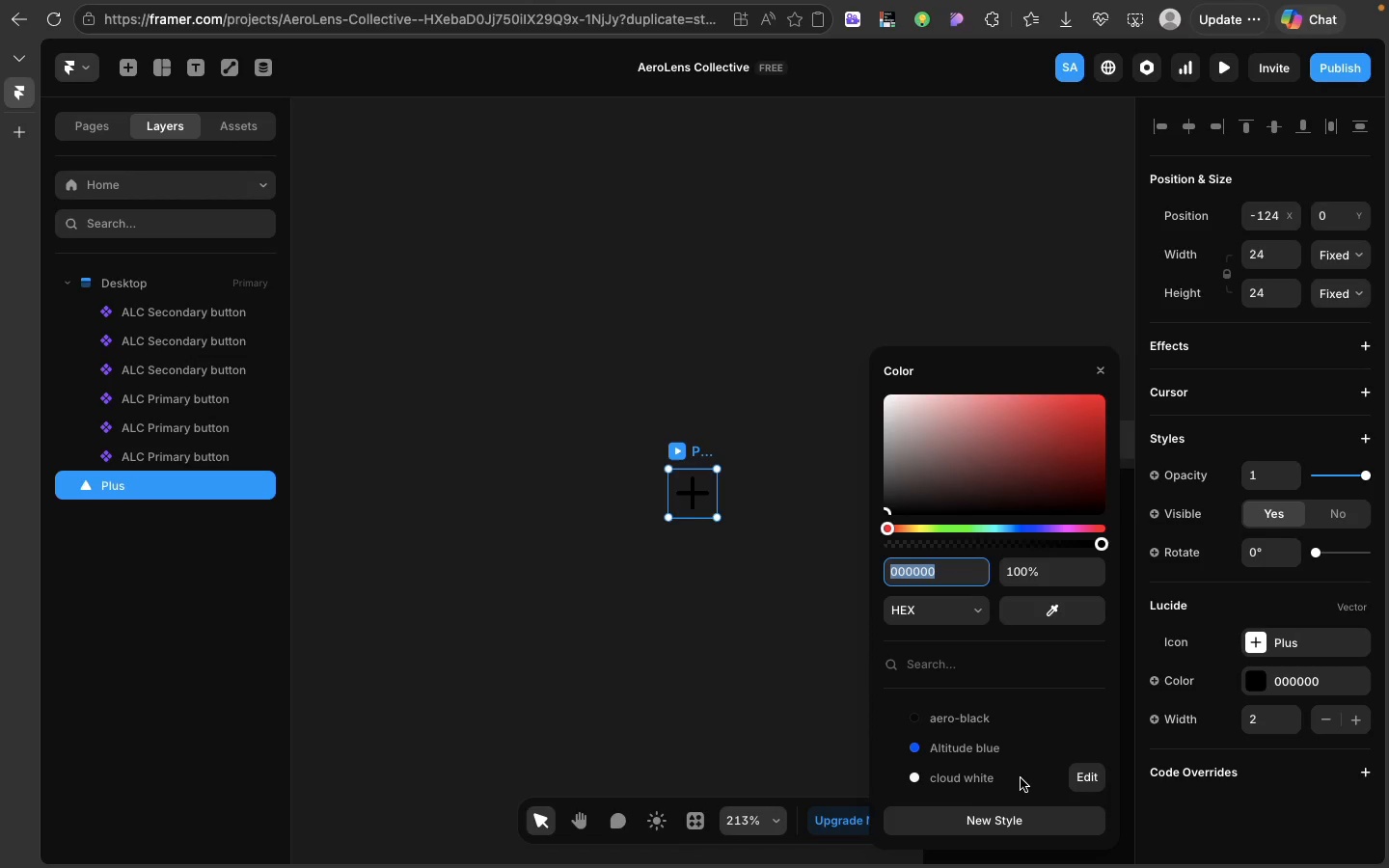 
left_click([1021, 778])
 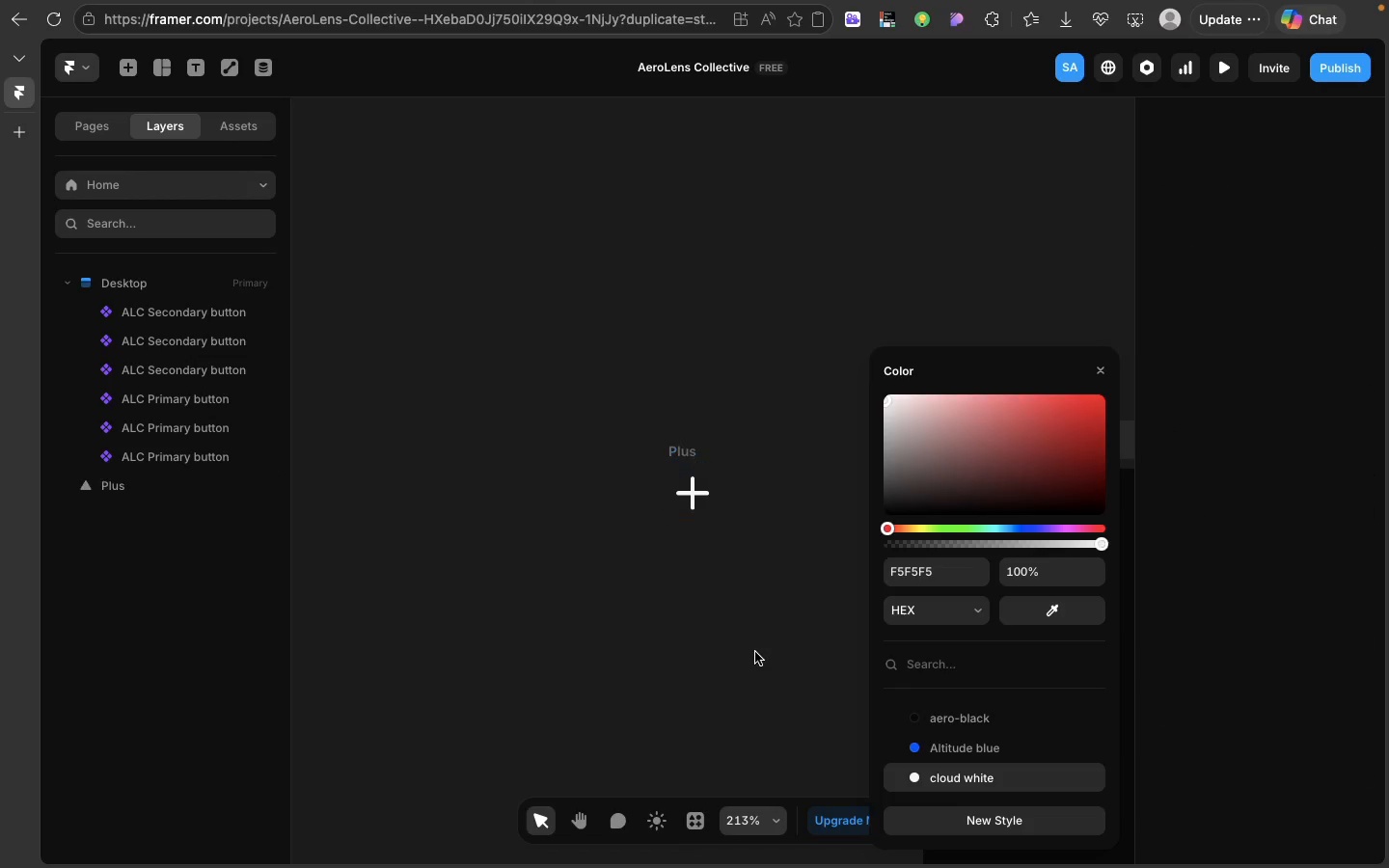 
left_click([755, 652])
 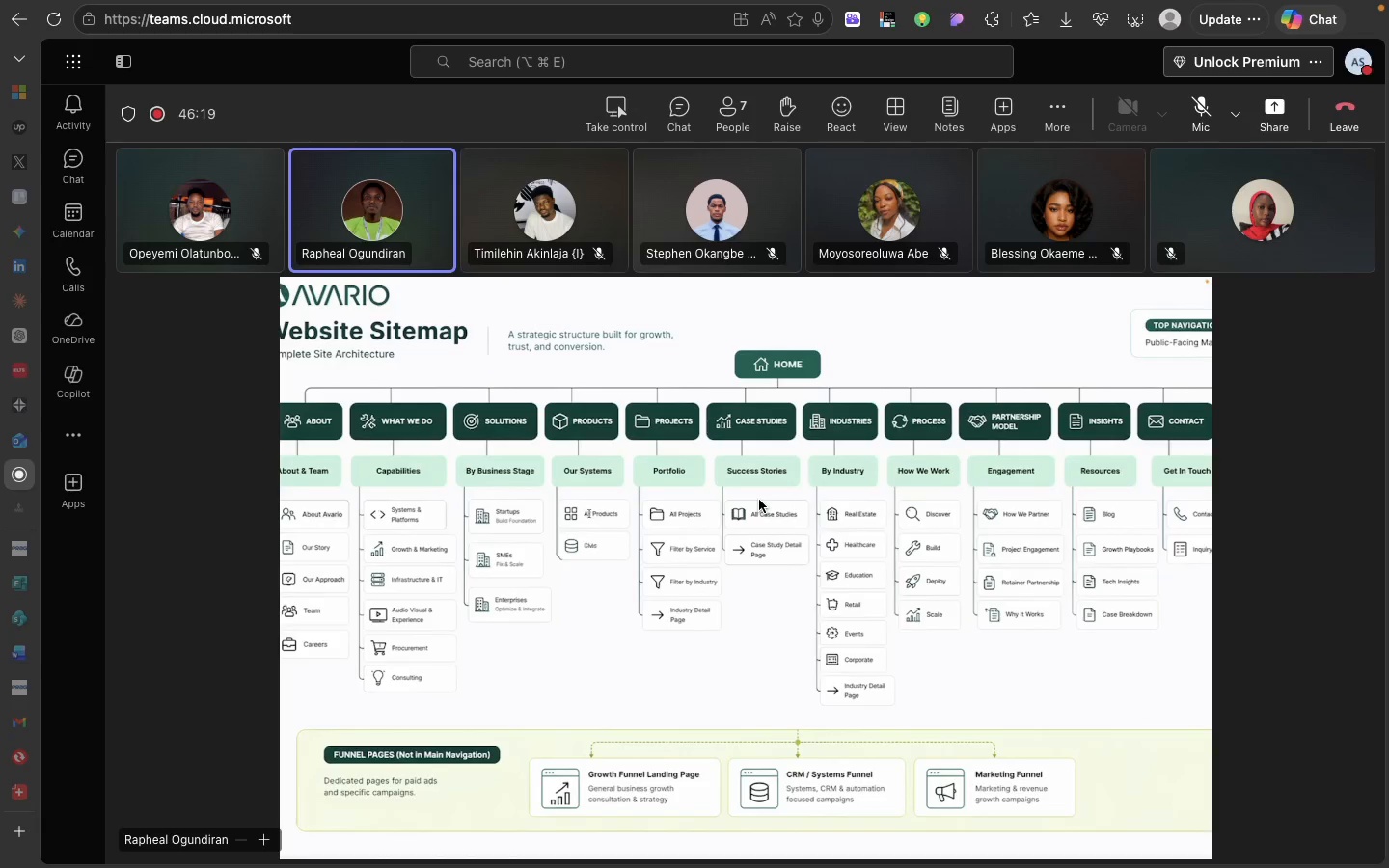 
wait(45.87)
 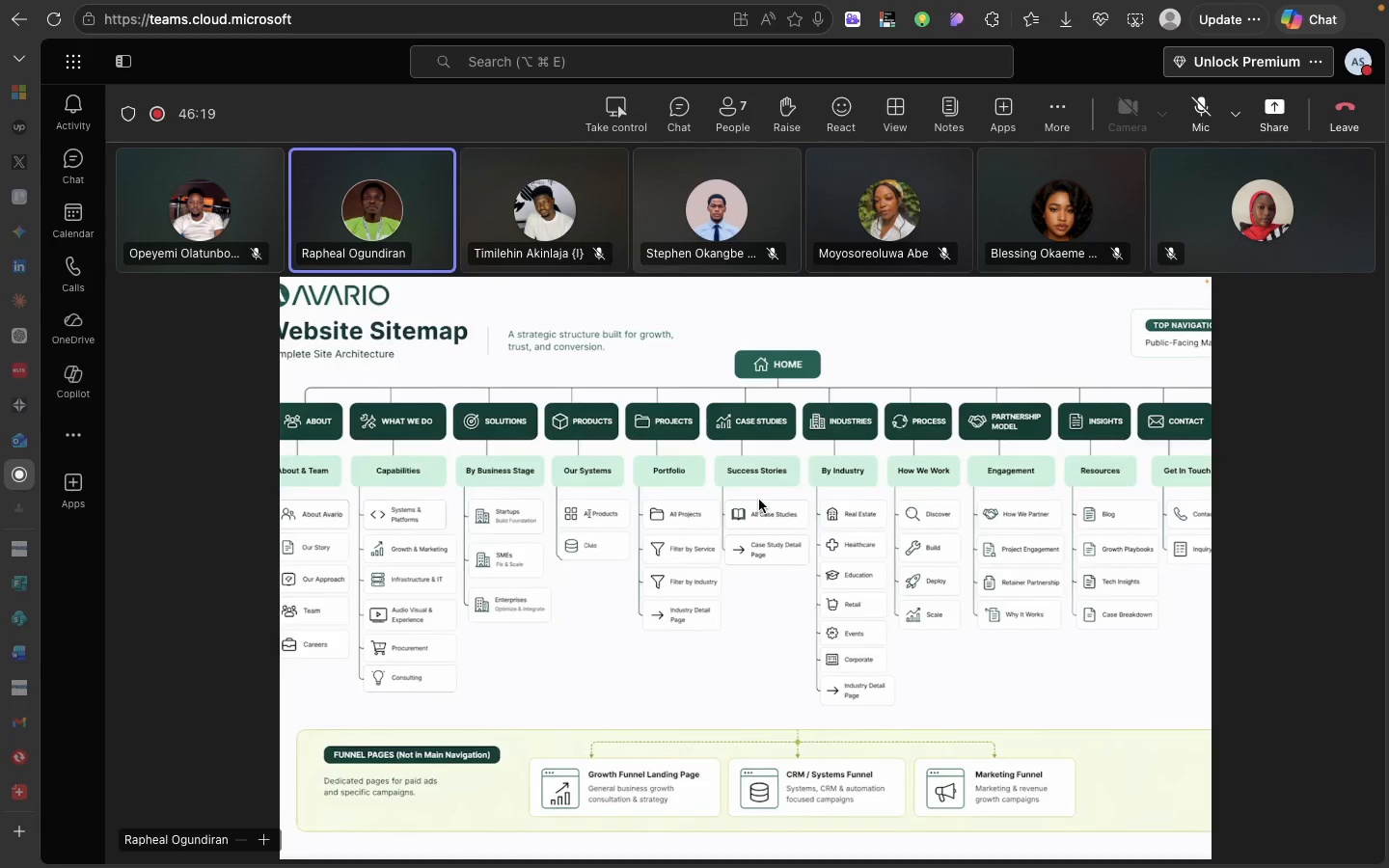 
left_click([668, 454])
 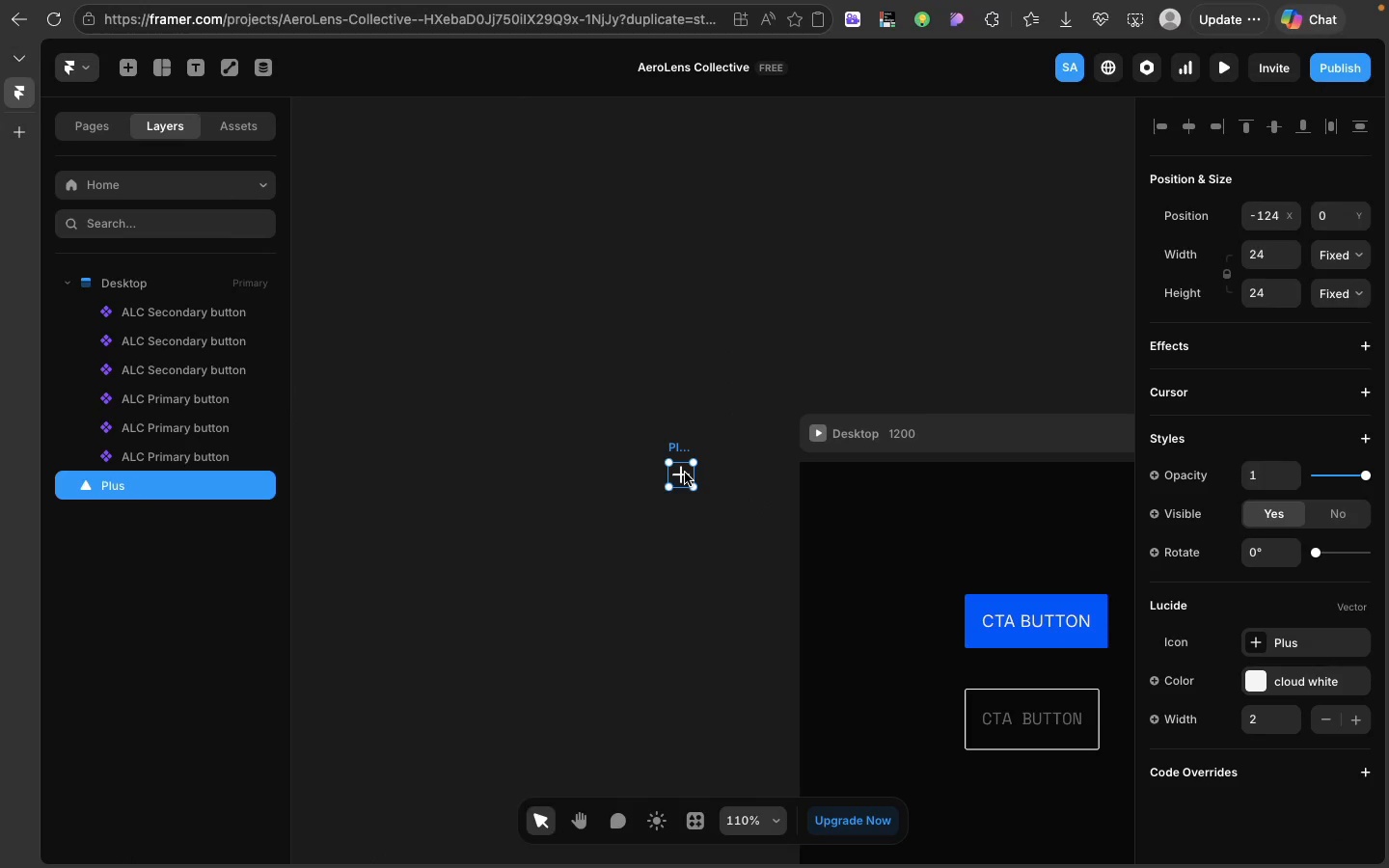 
left_click_drag(start_coordinate=[685, 473], to_coordinate=[976, 802])
 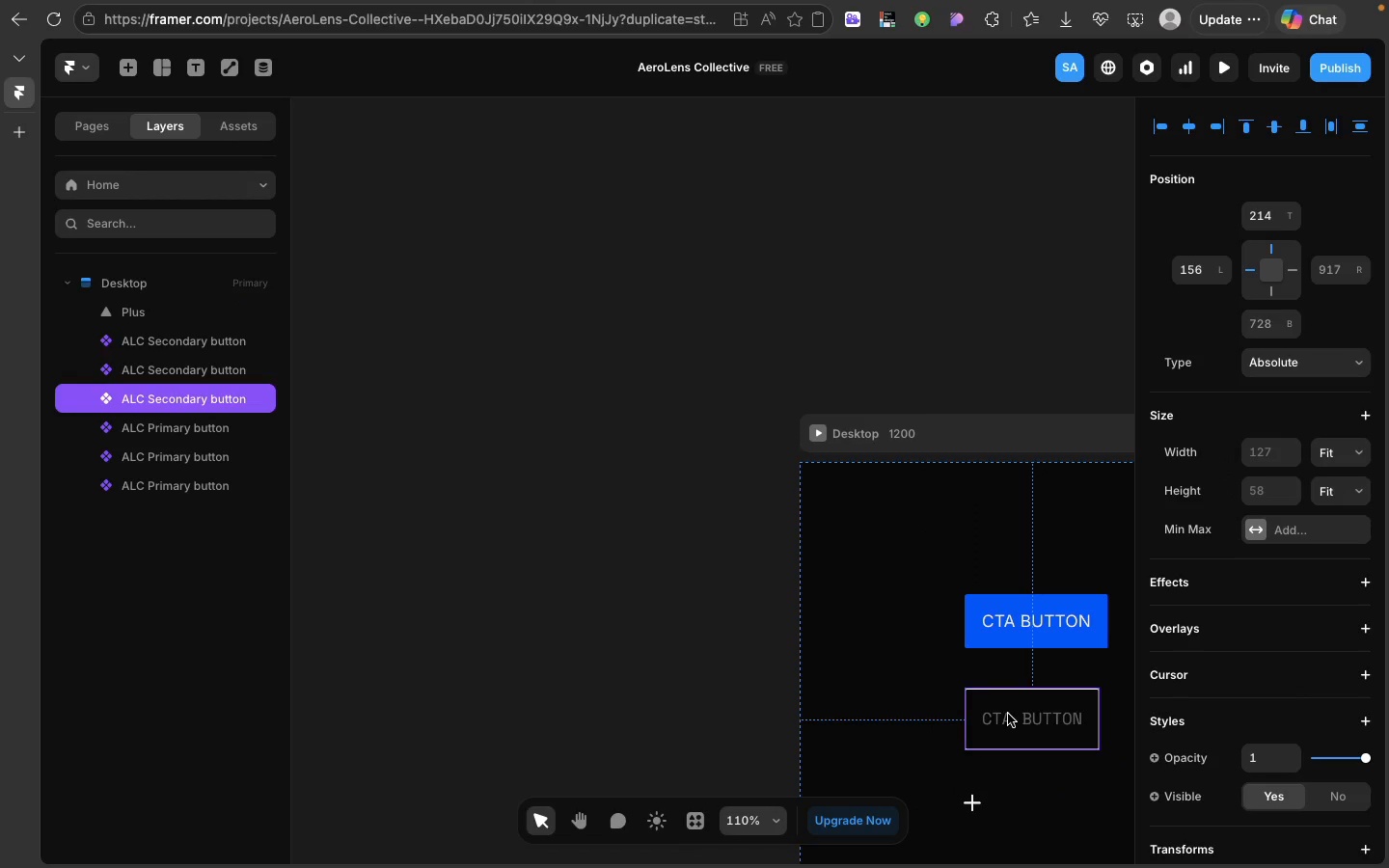 
left_click([1008, 714])
 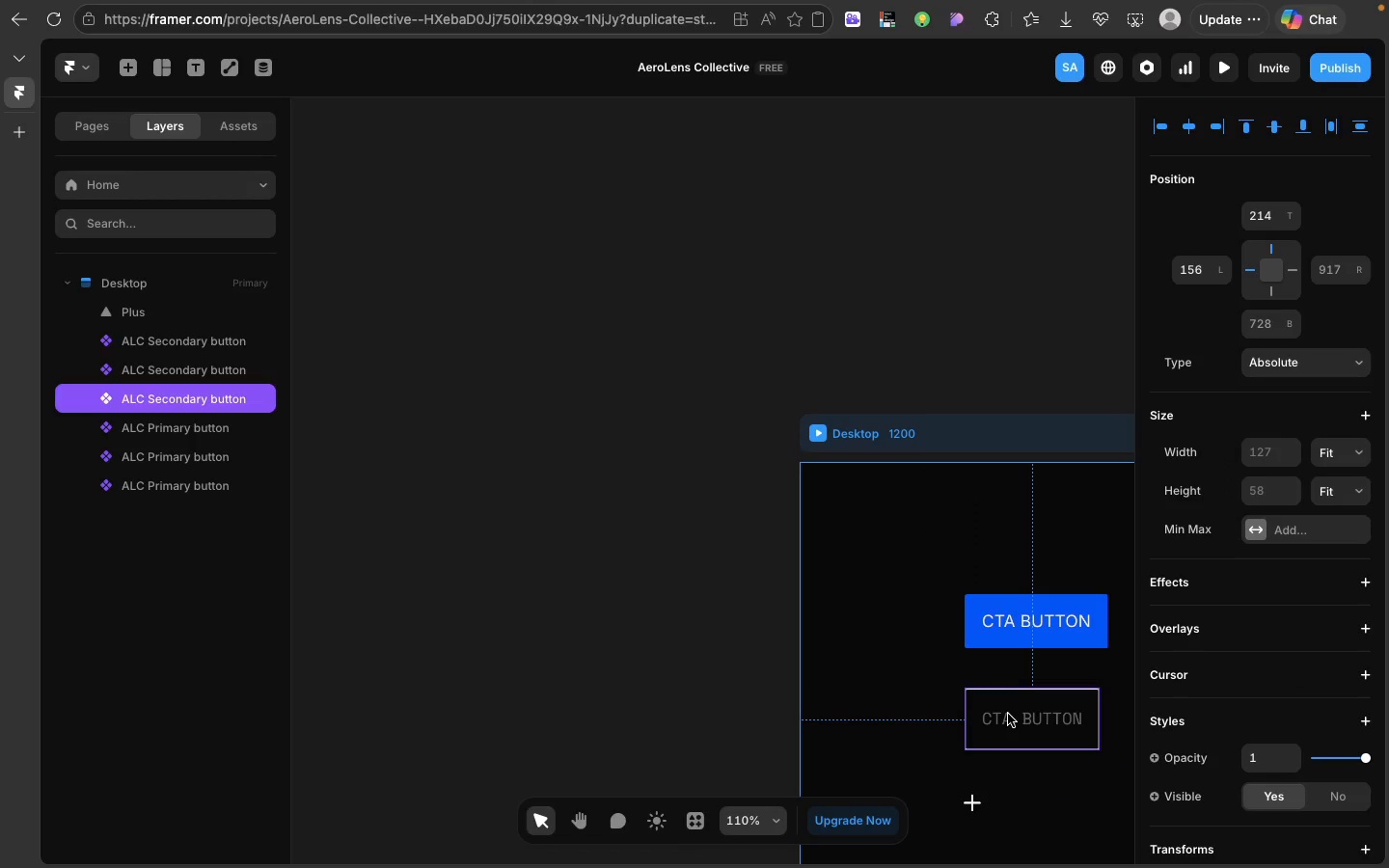 
key(Meta+D)
 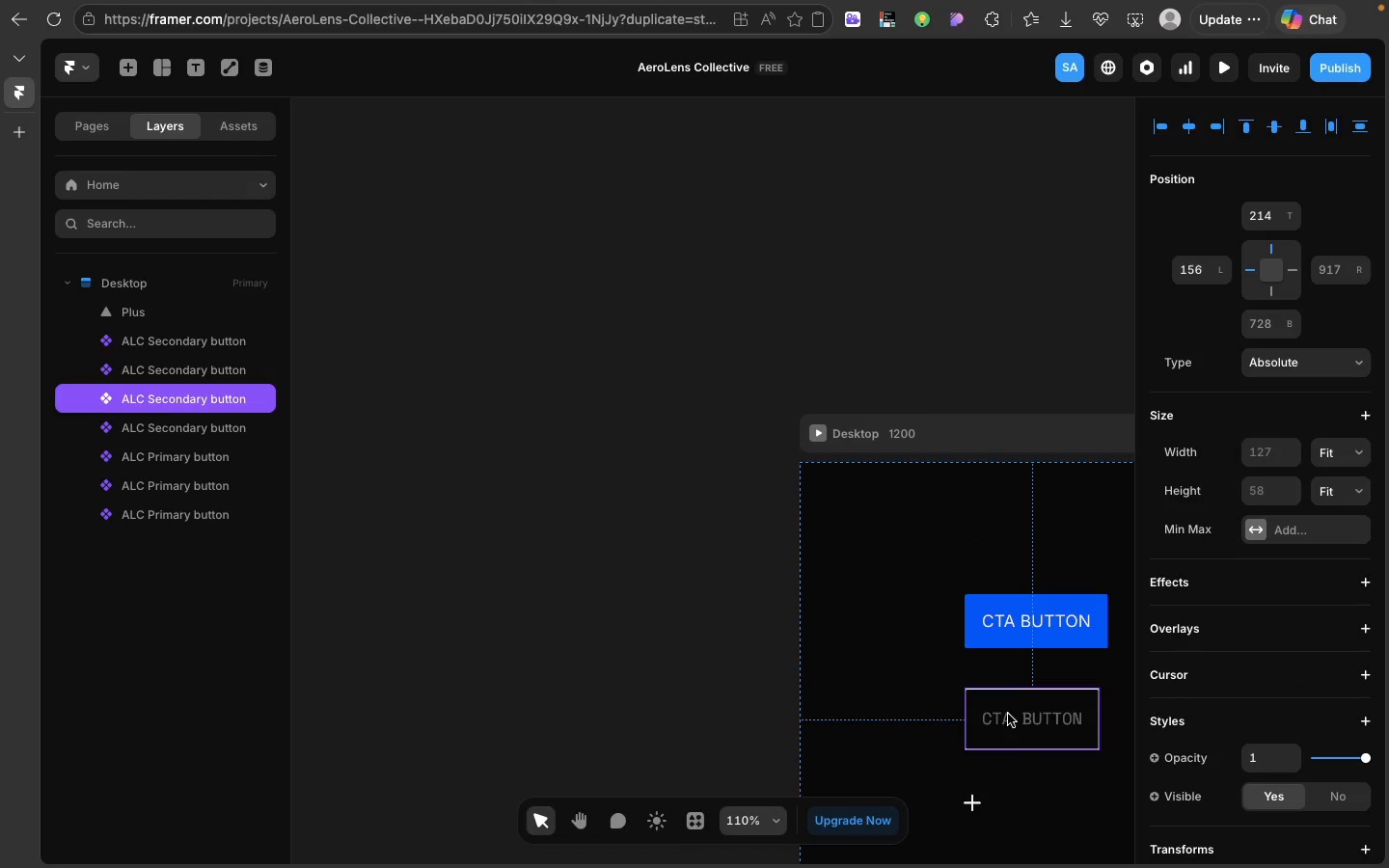 
left_click_drag(start_coordinate=[1008, 714], to_coordinate=[1042, 817])
 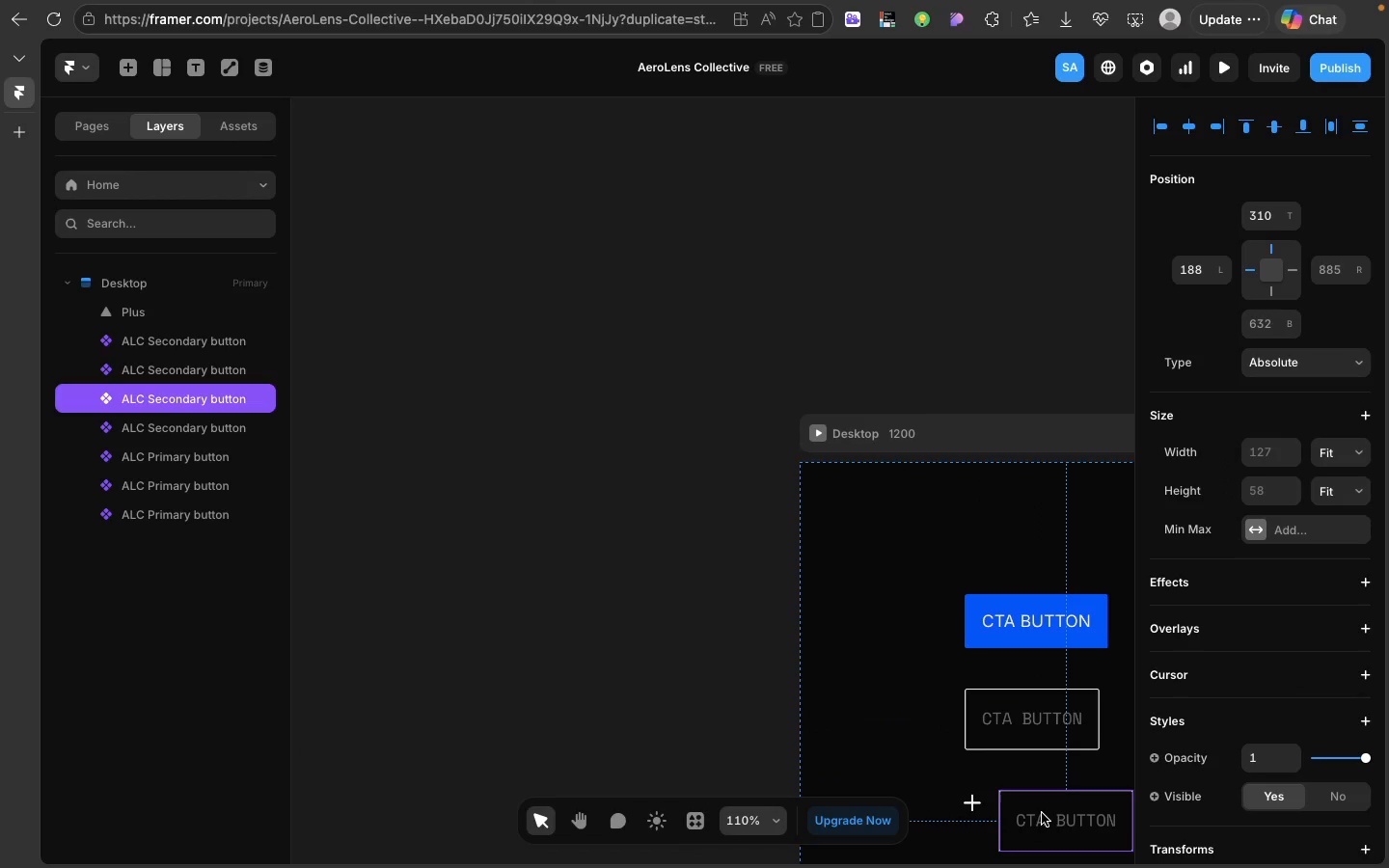 
right_click([1042, 813])
 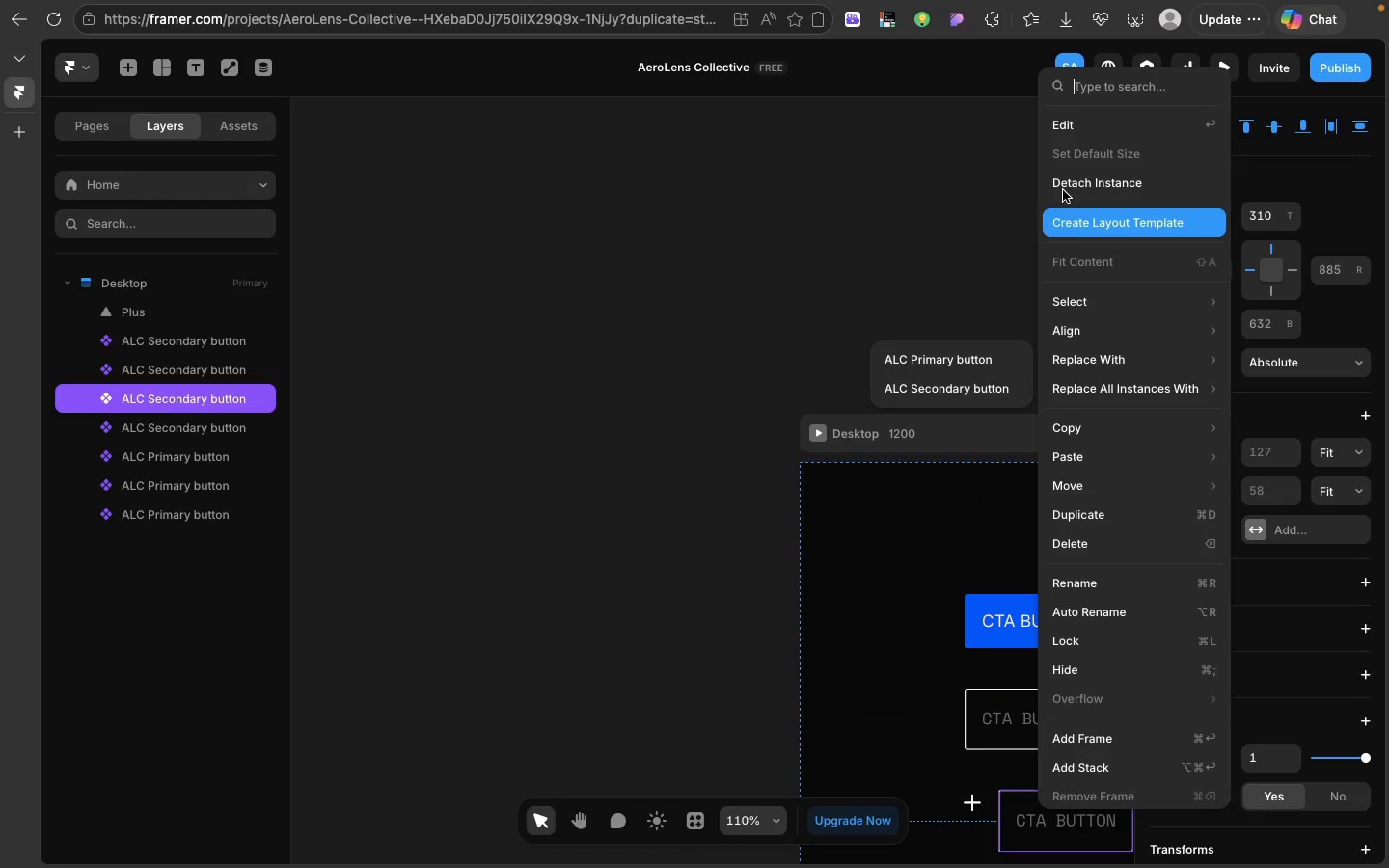 
left_click([1062, 190])
 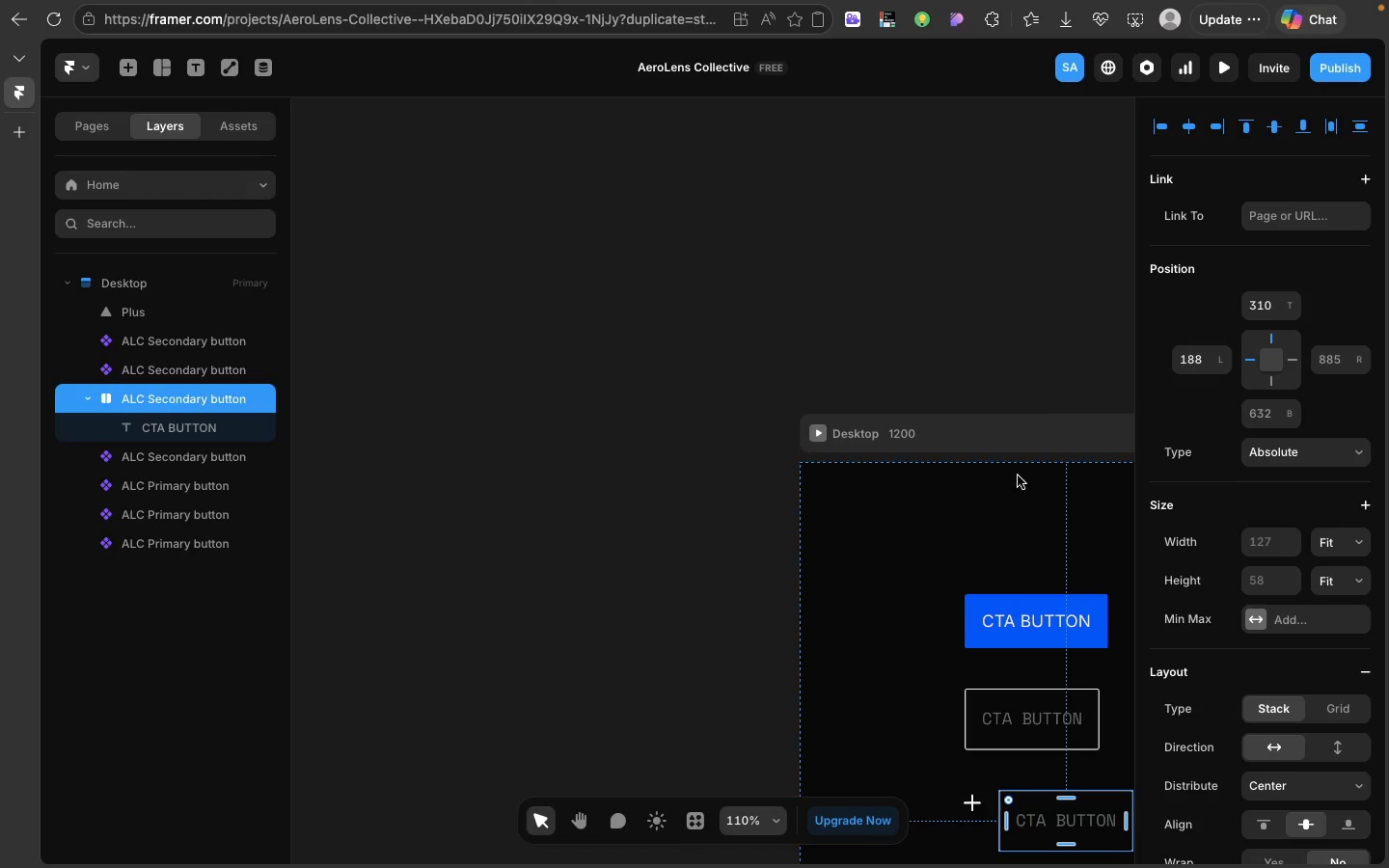 
scroll: coordinate [1081, 746], scroll_direction: down, amount: 21.0
 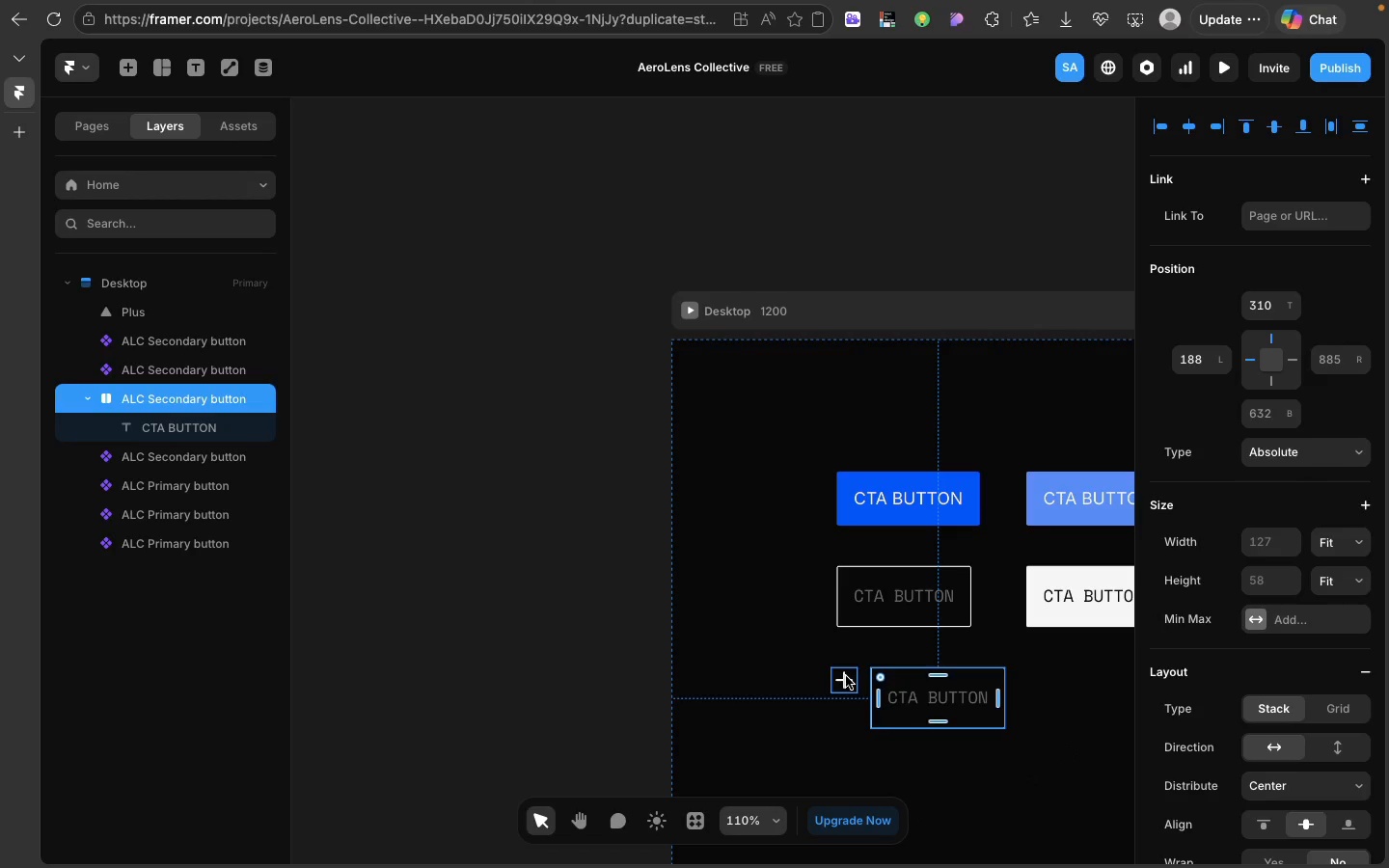 
left_click_drag(start_coordinate=[846, 676], to_coordinate=[890, 696])
 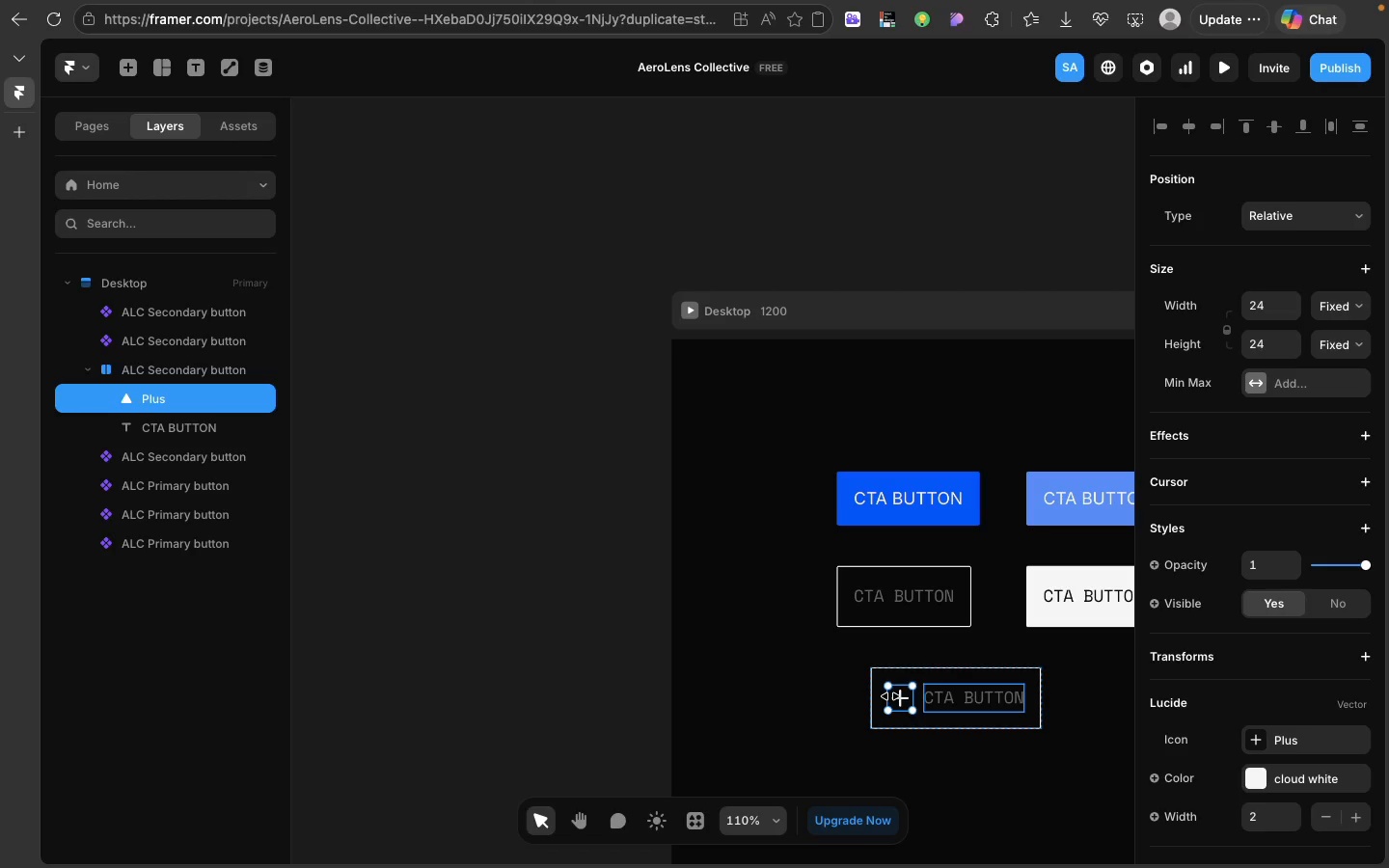 
wait(42.86)
 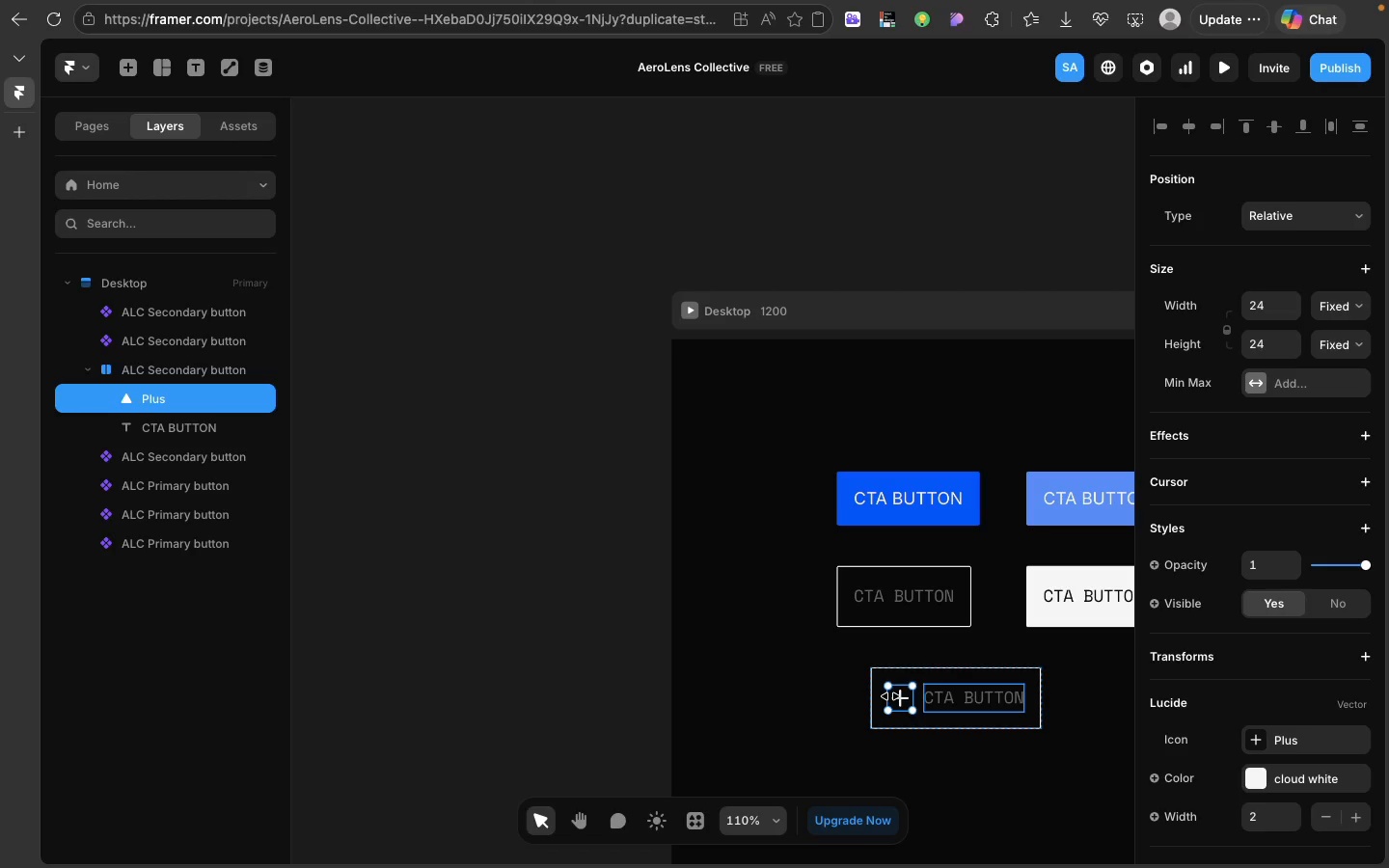 
left_click([980, 676])
 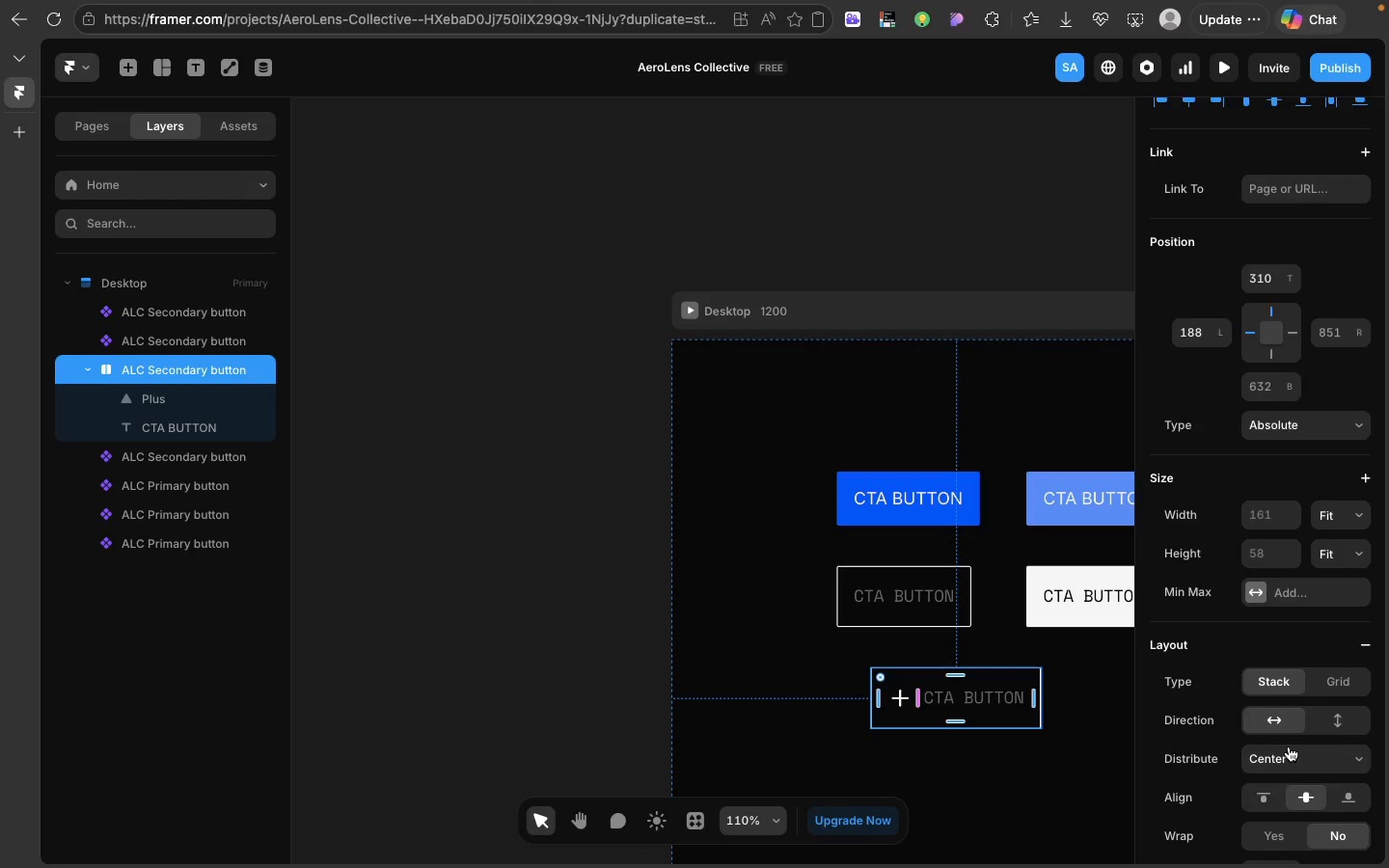 
scroll: coordinate [1293, 755], scroll_direction: down, amount: 11.0
 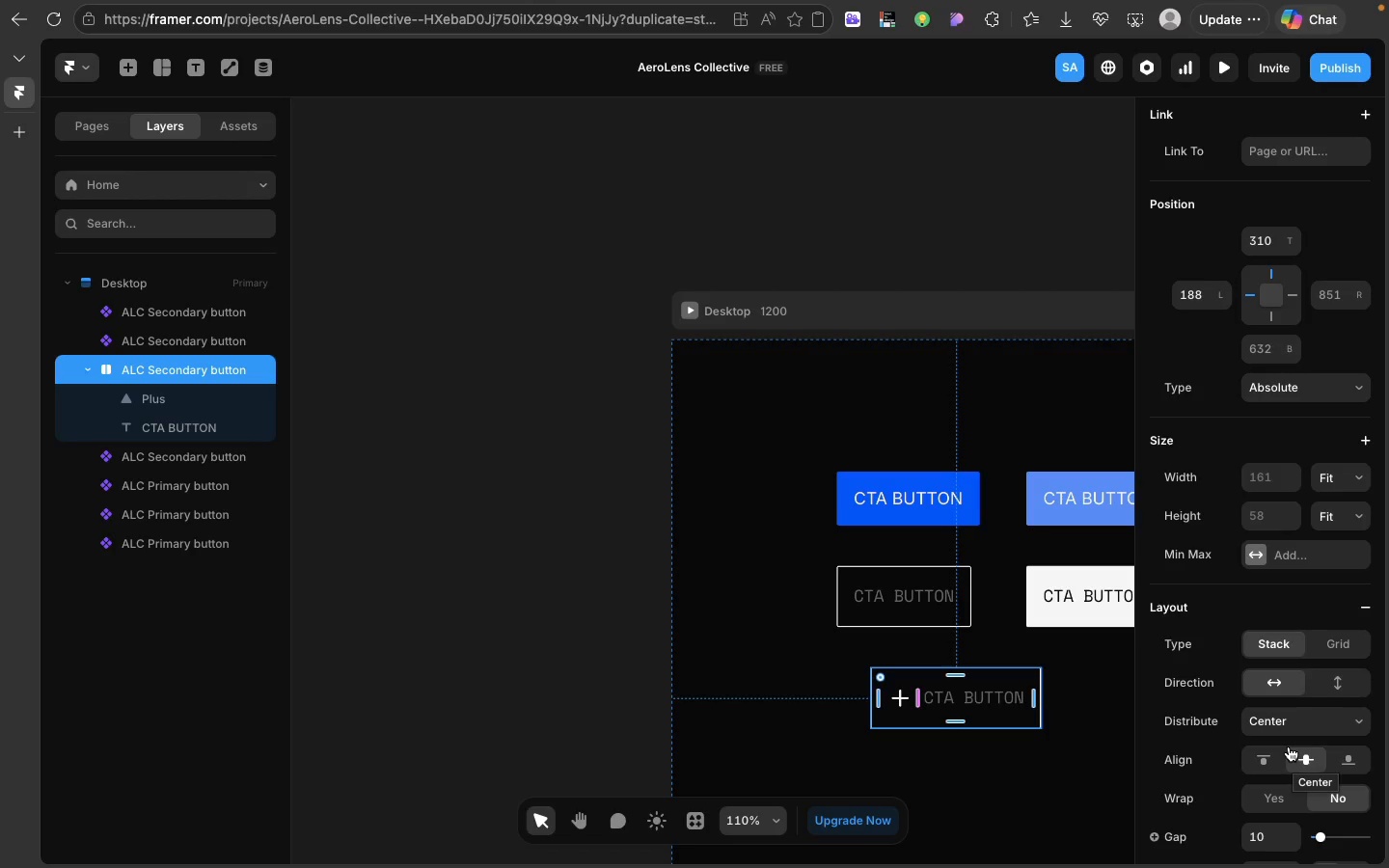 
wait(23.19)
 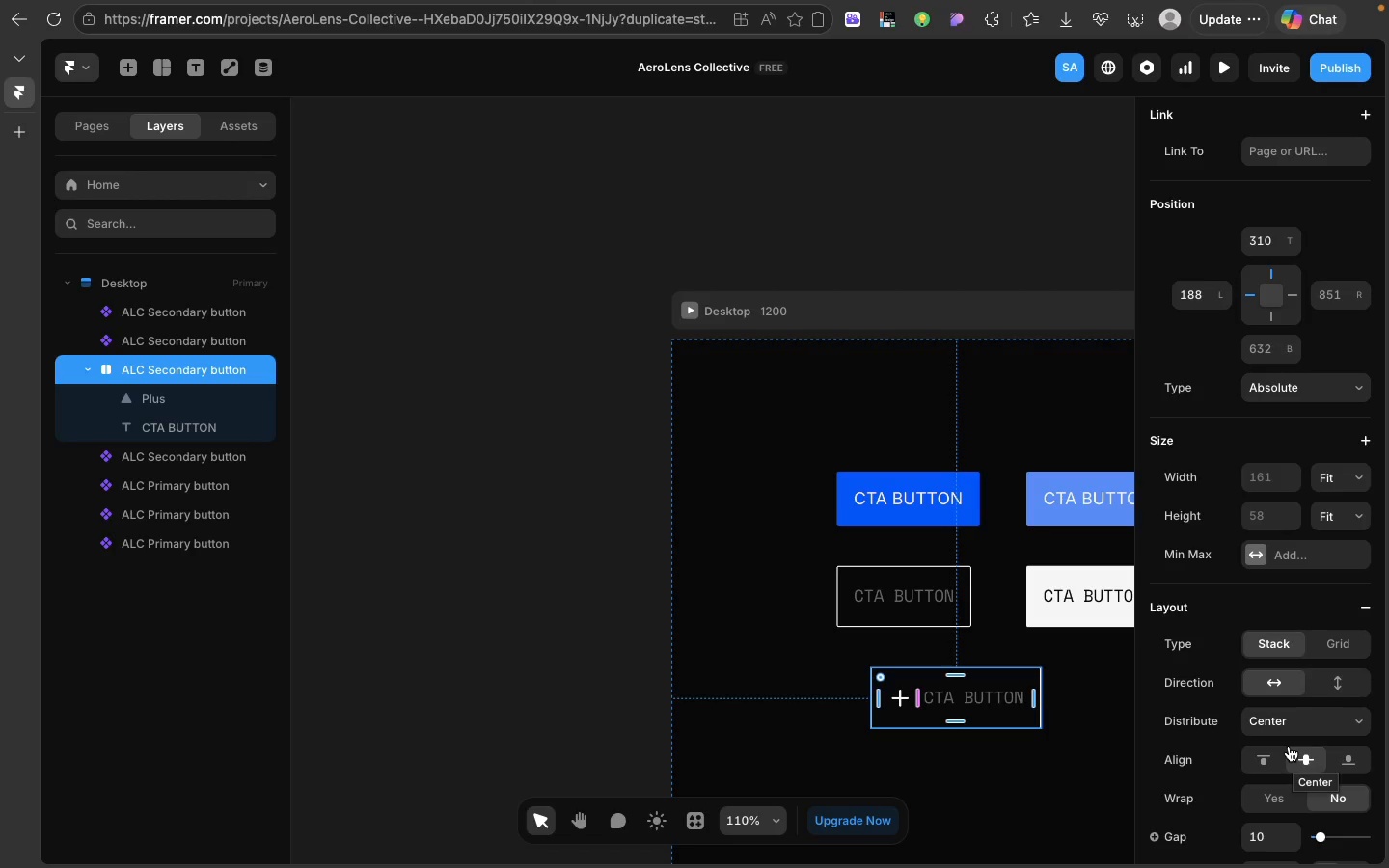 
mouse_move([560, 391])
 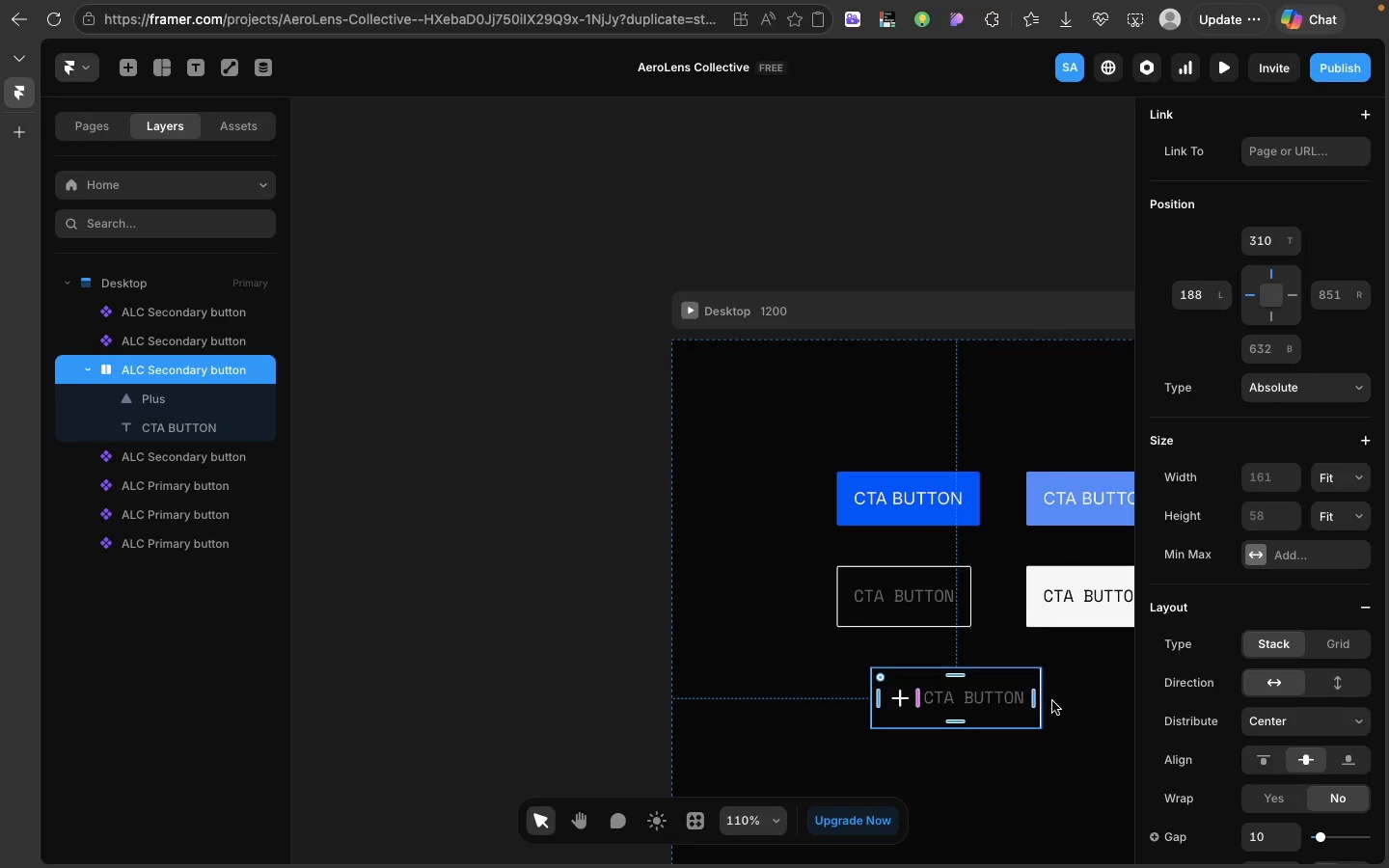 
scroll: coordinate [1247, 741], scroll_direction: down, amount: 13.0